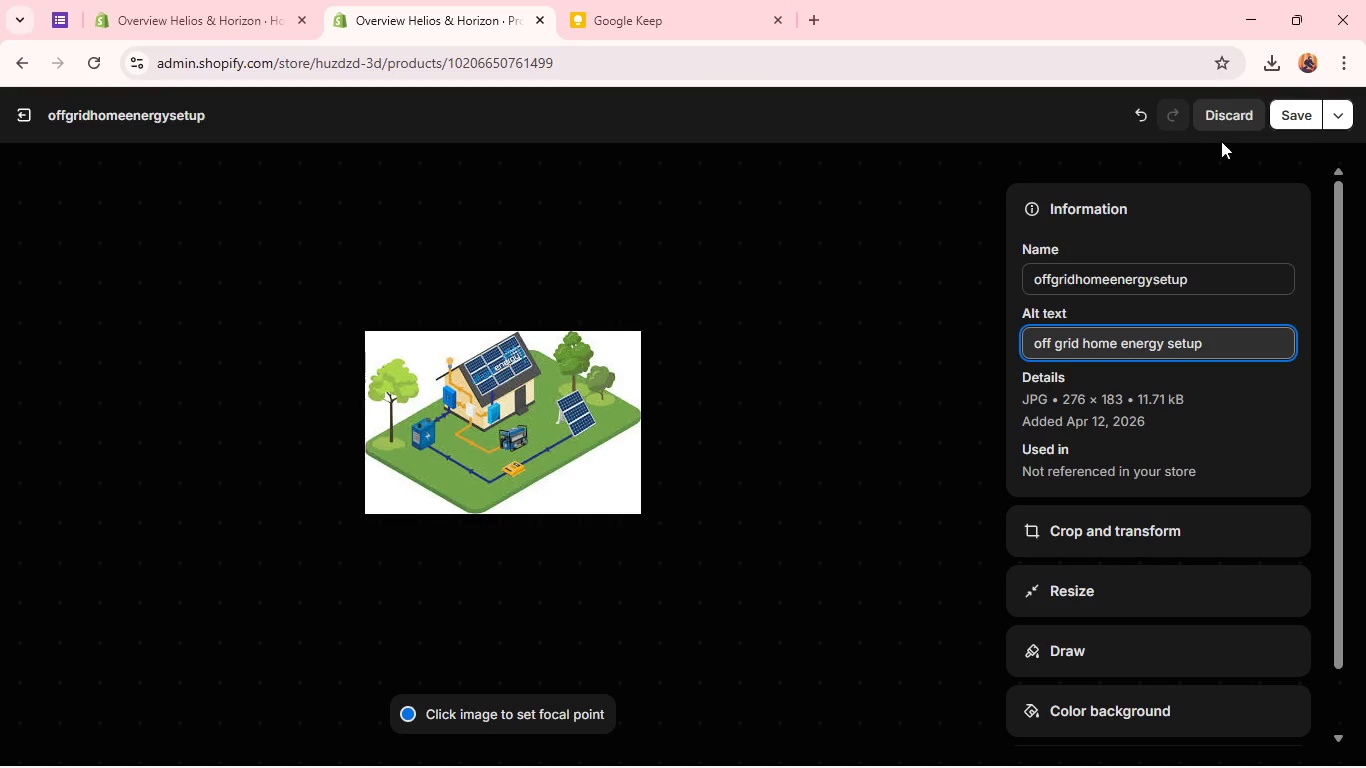 
wait(6.61)
 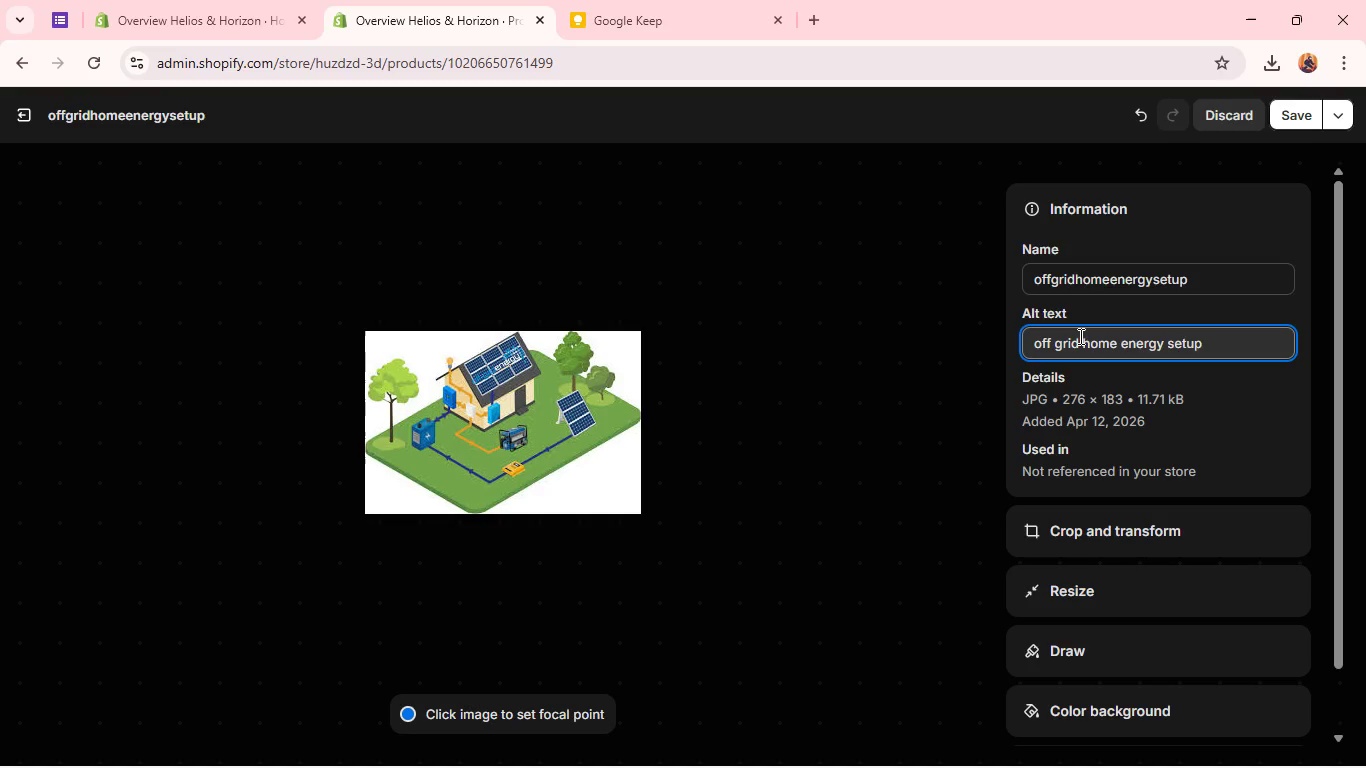 
left_click([1303, 113])
 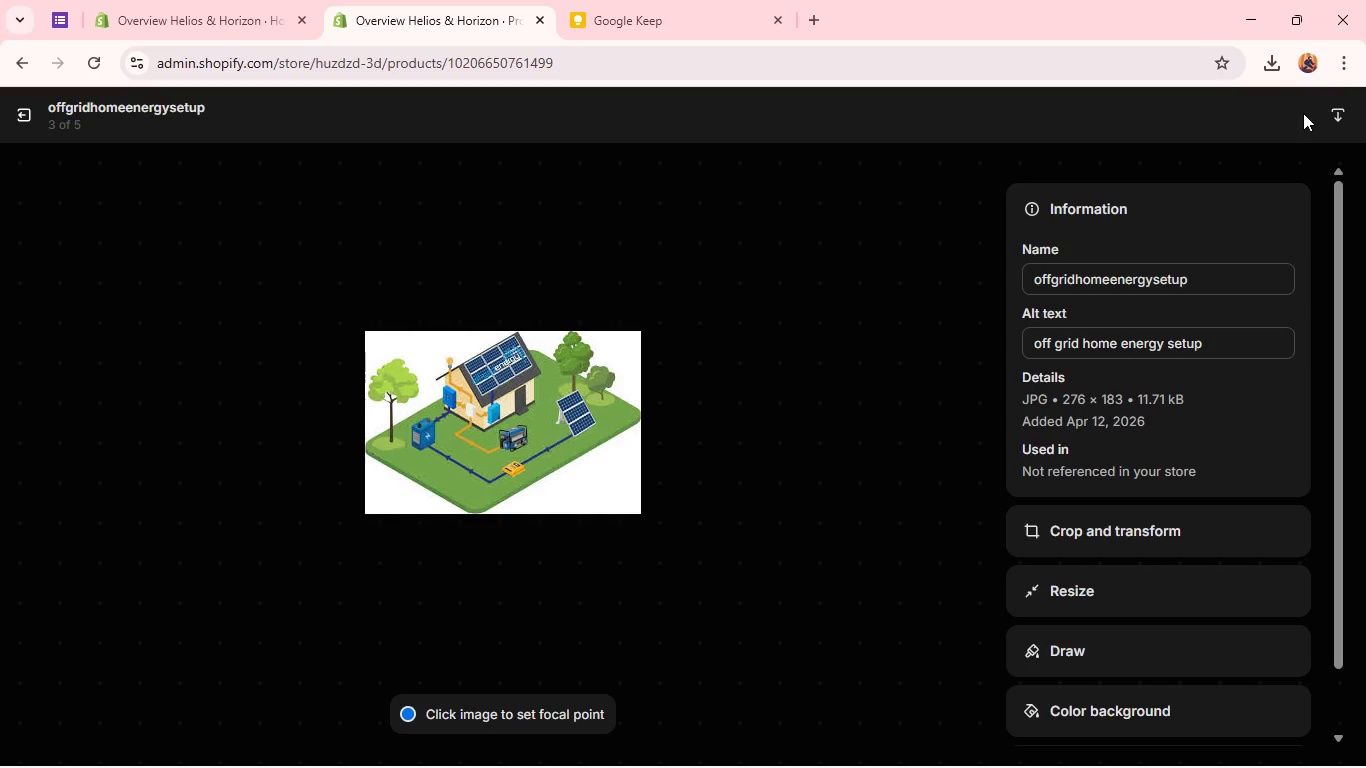 
wait(8.95)
 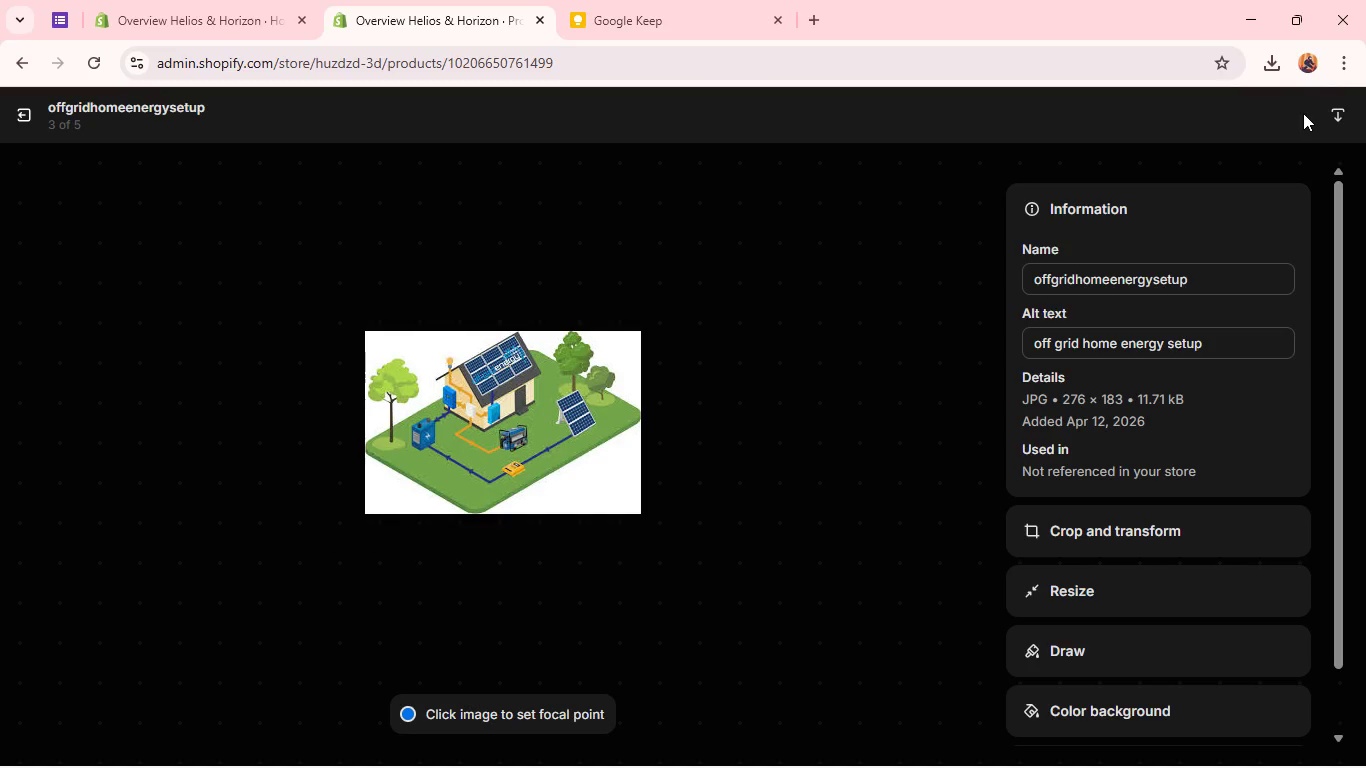 
left_click([960, 453])
 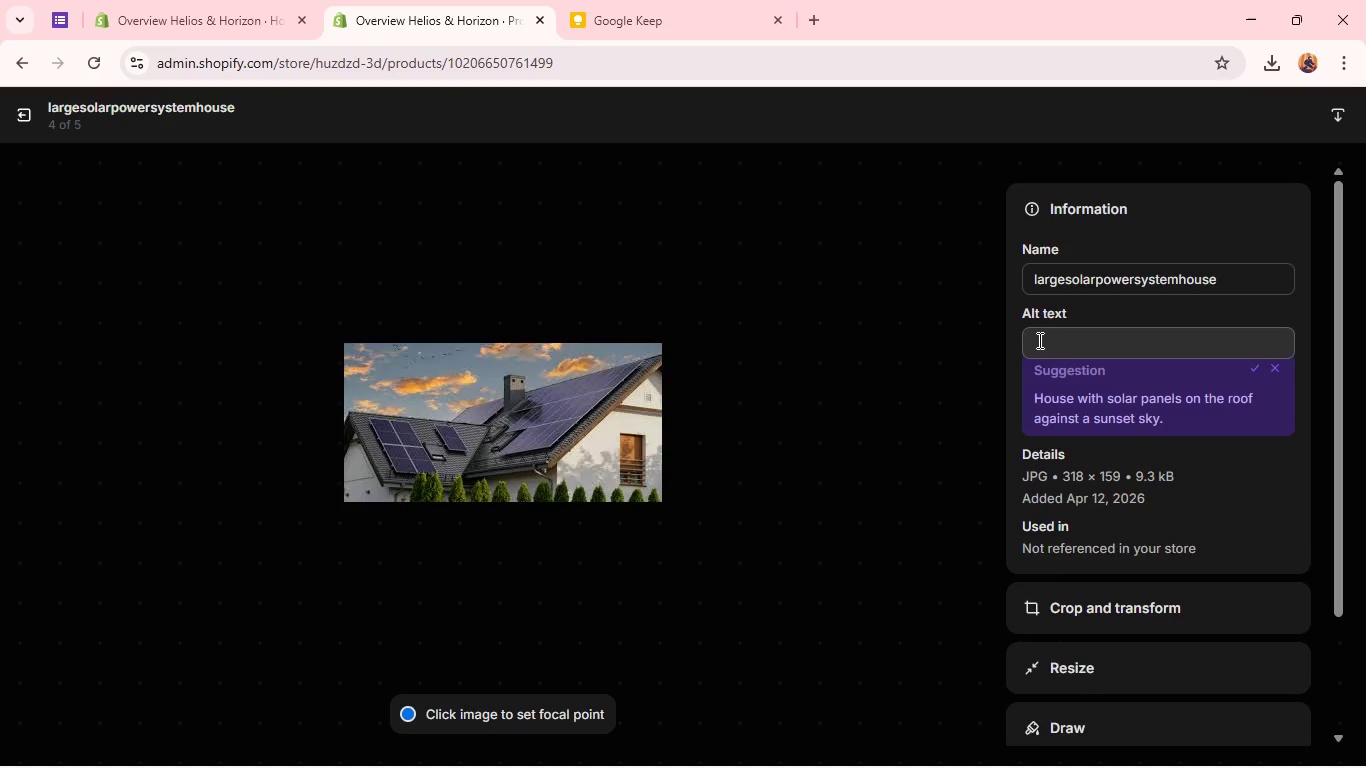 
left_click([1039, 340])
 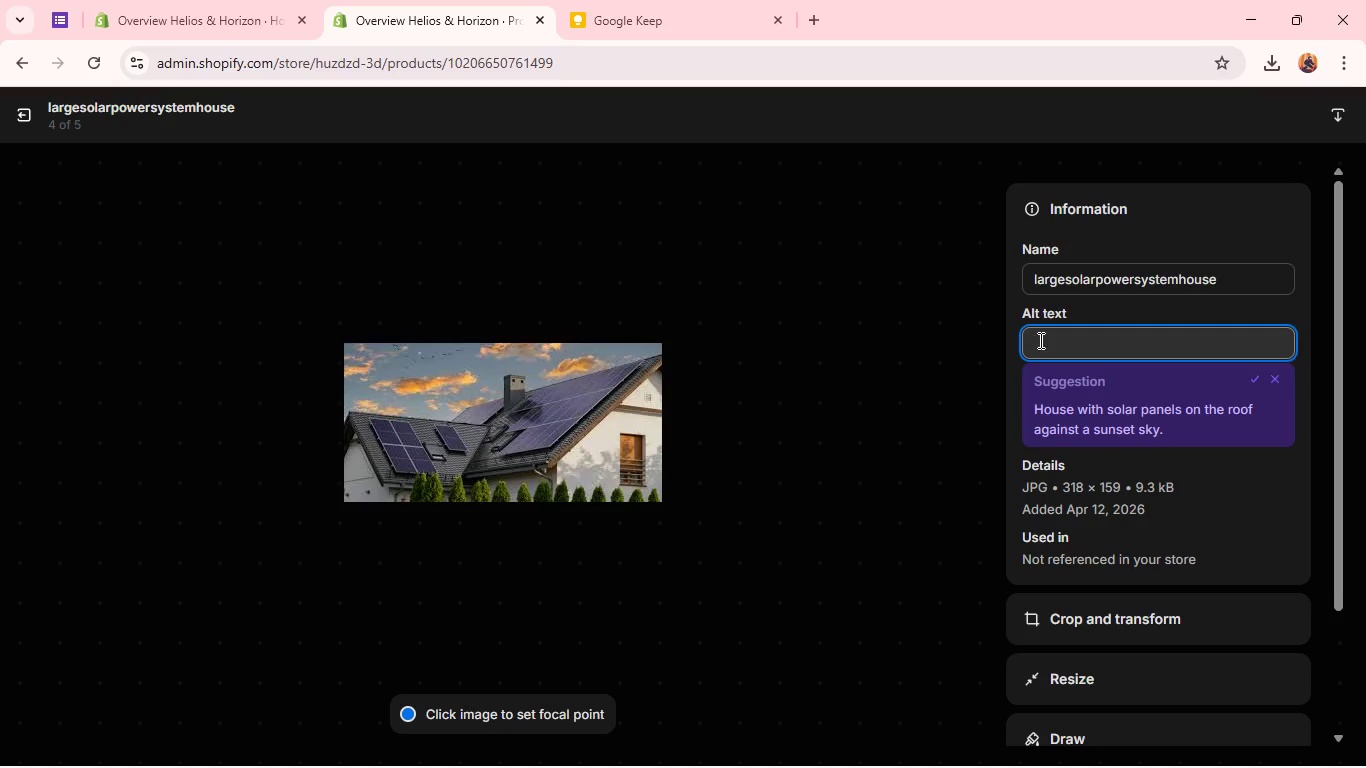 
type(large solar power system house)
 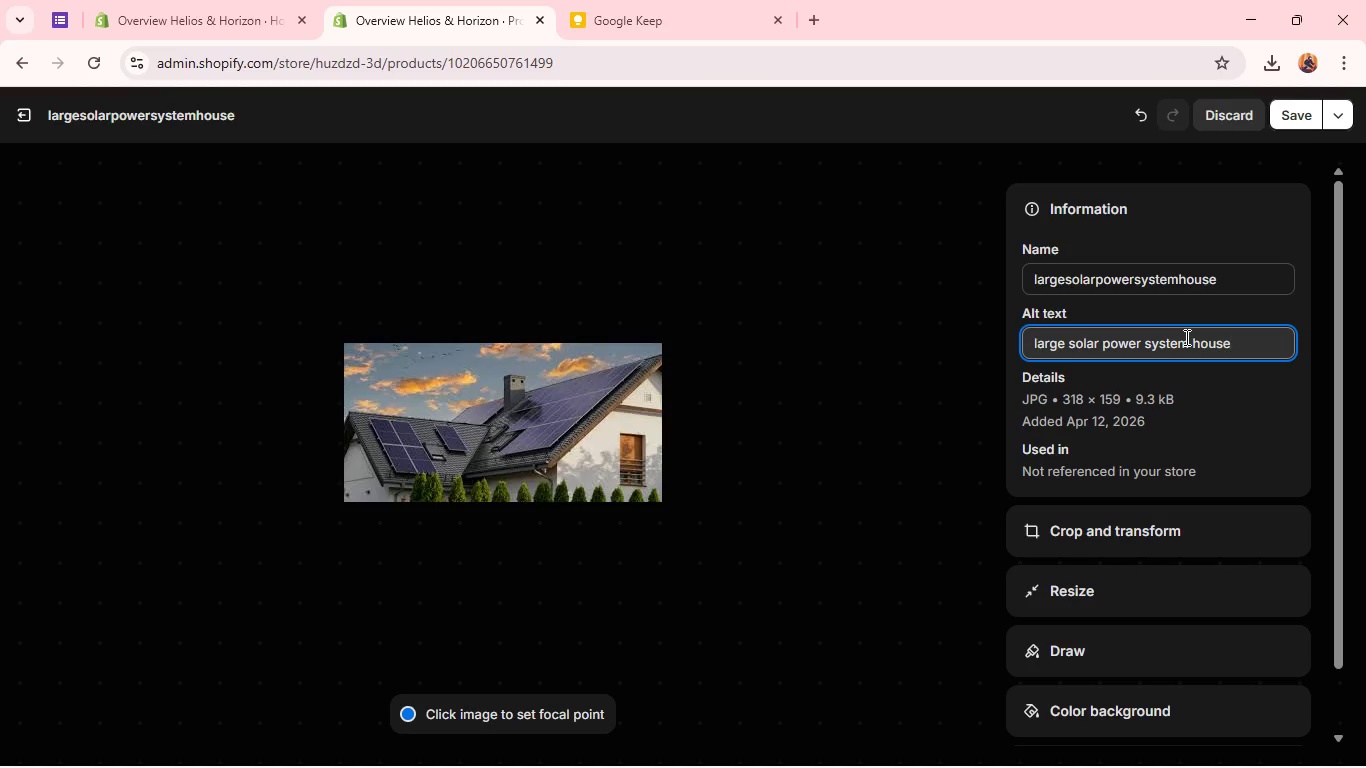 
wait(6.39)
 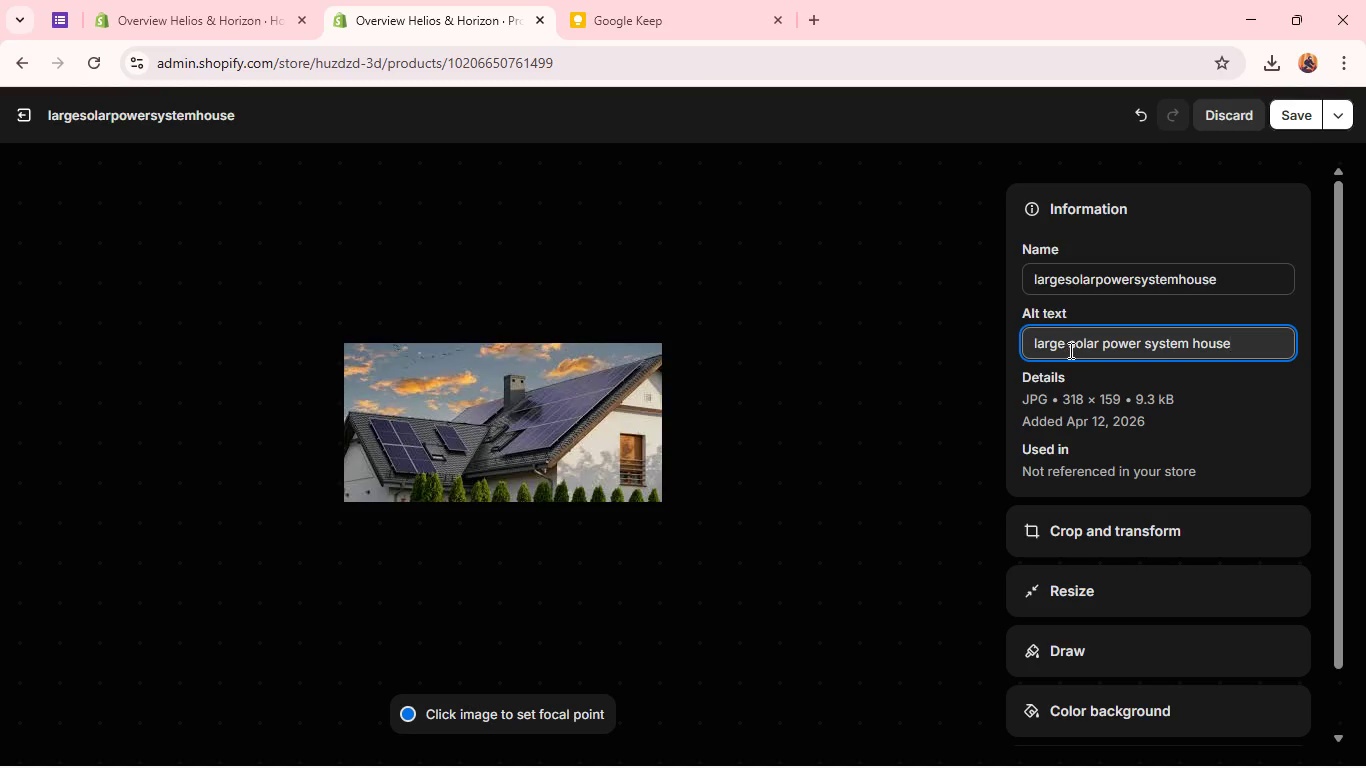 
left_click([1299, 103])
 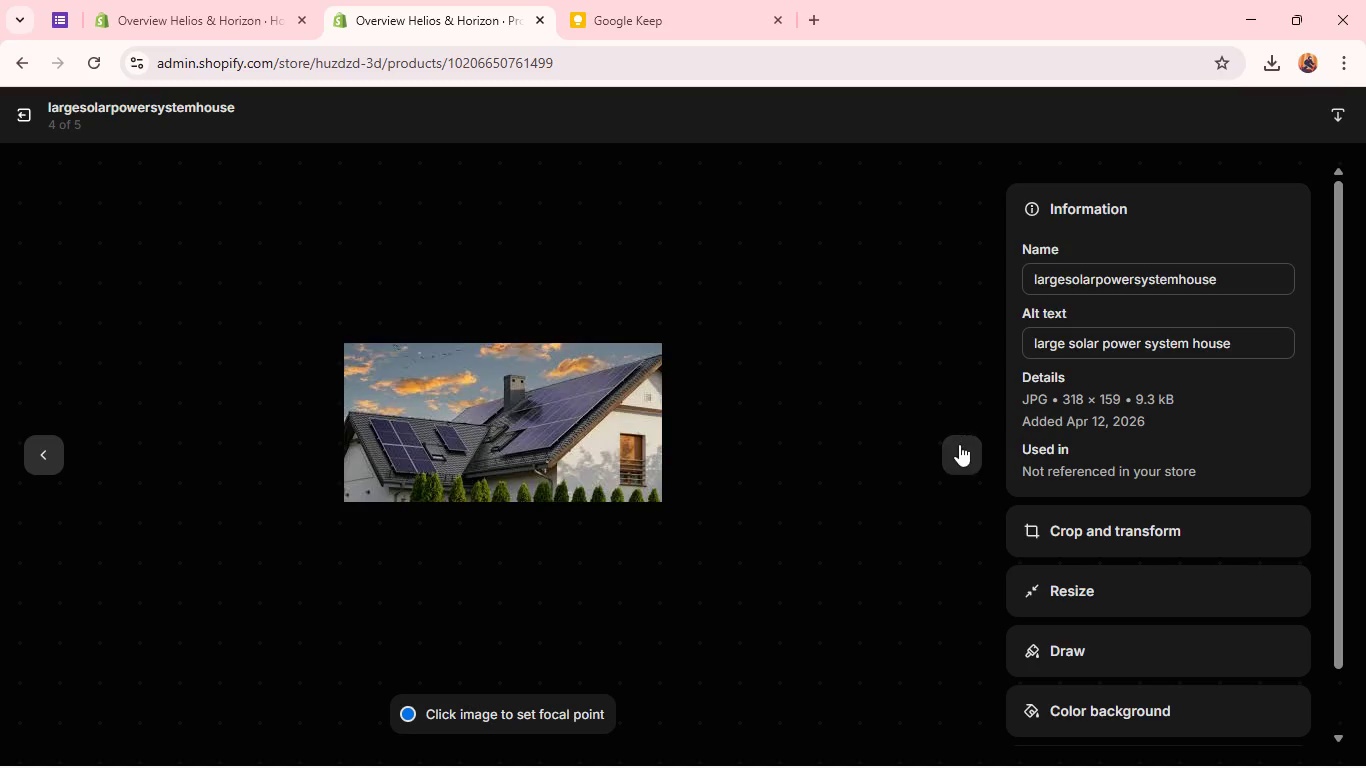 
left_click([955, 454])
 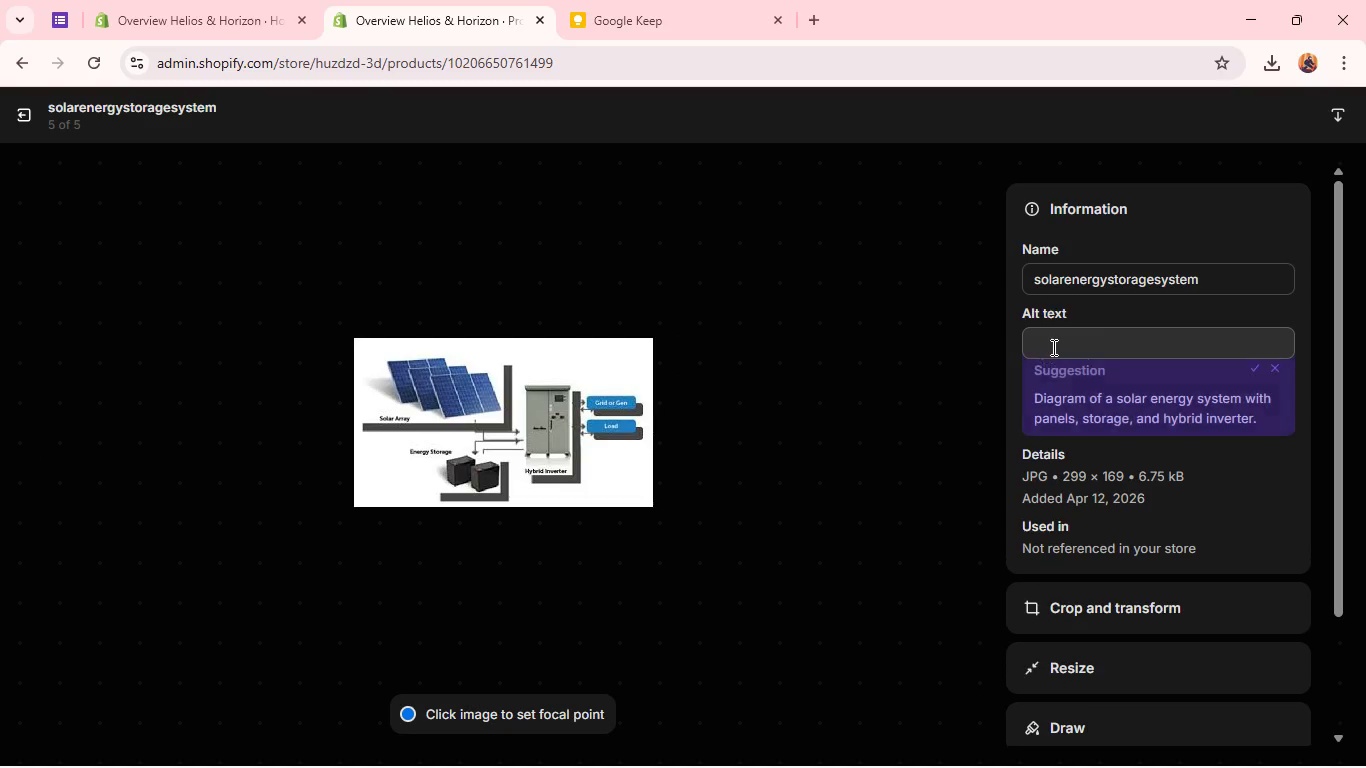 
left_click([1055, 348])
 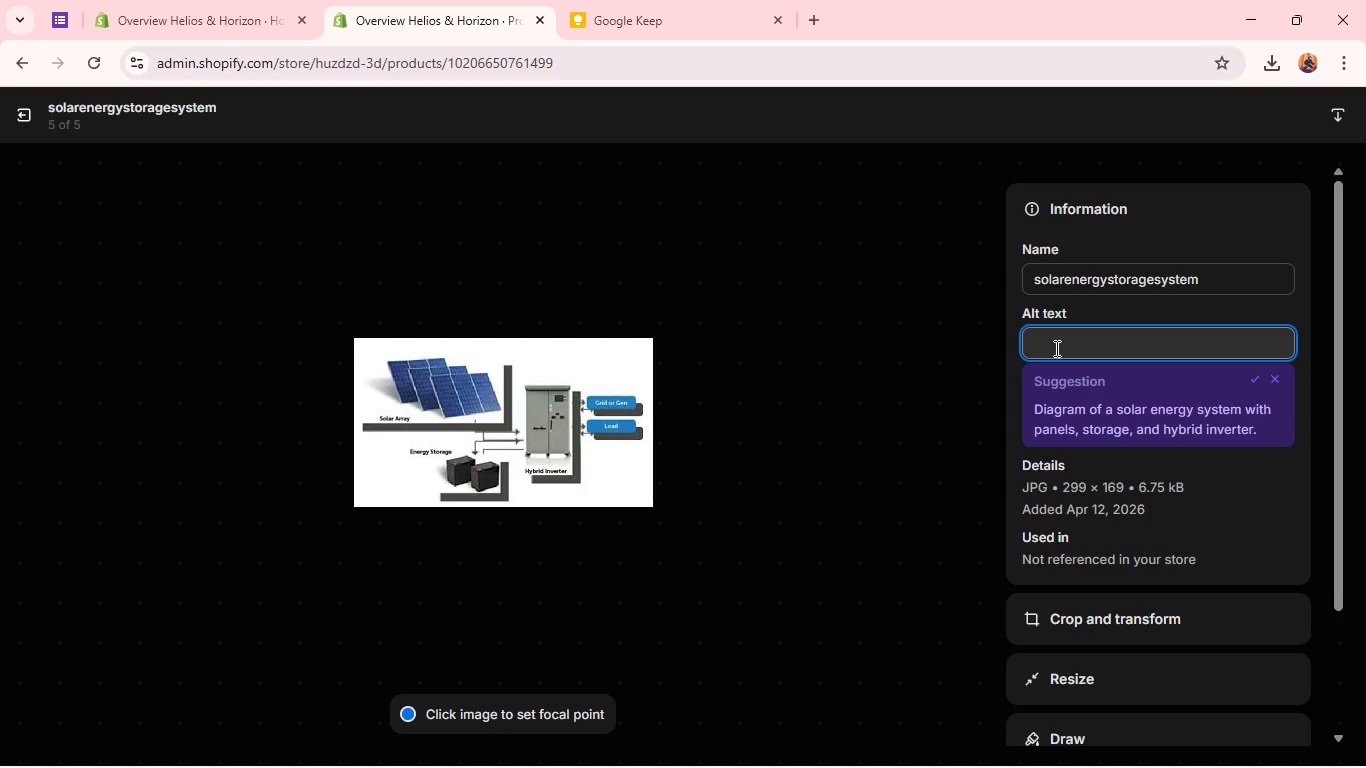 
type(solar energy sorage system)
 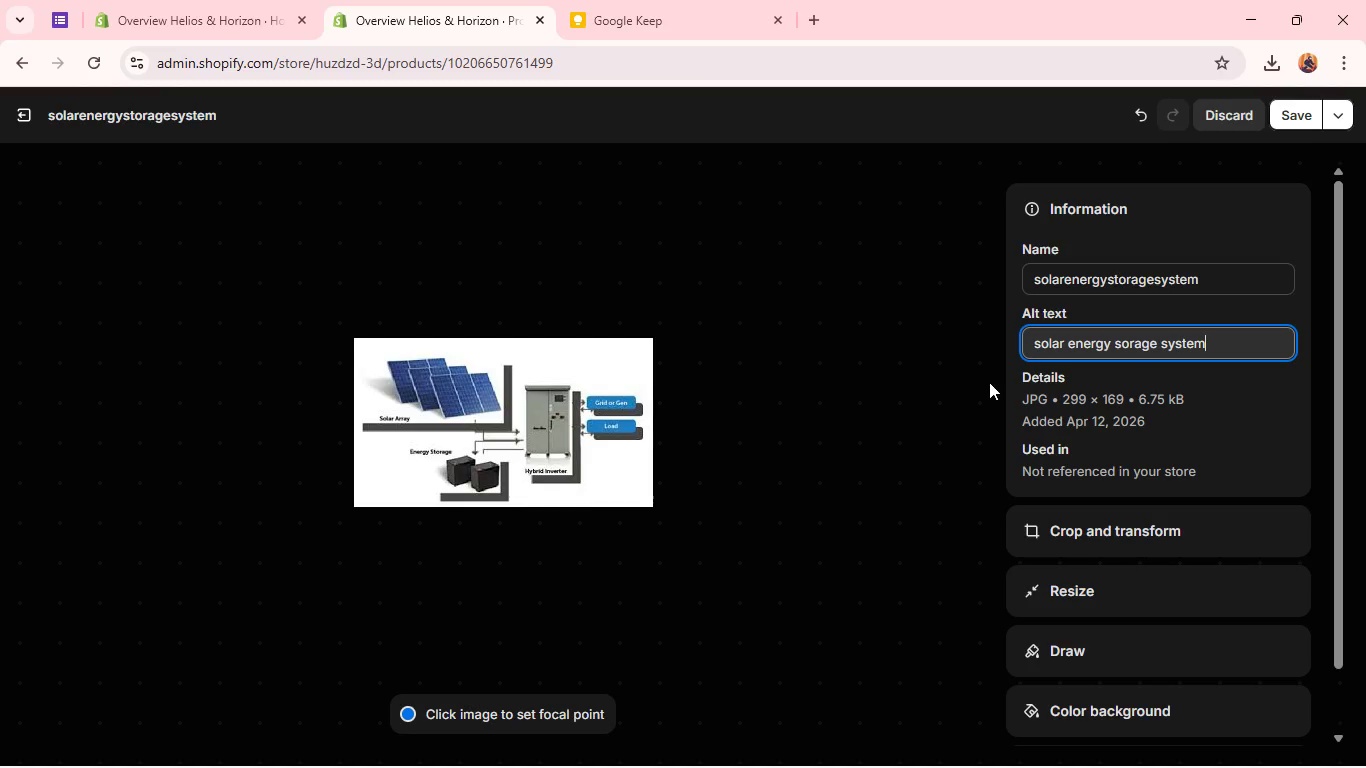 
wait(10.77)
 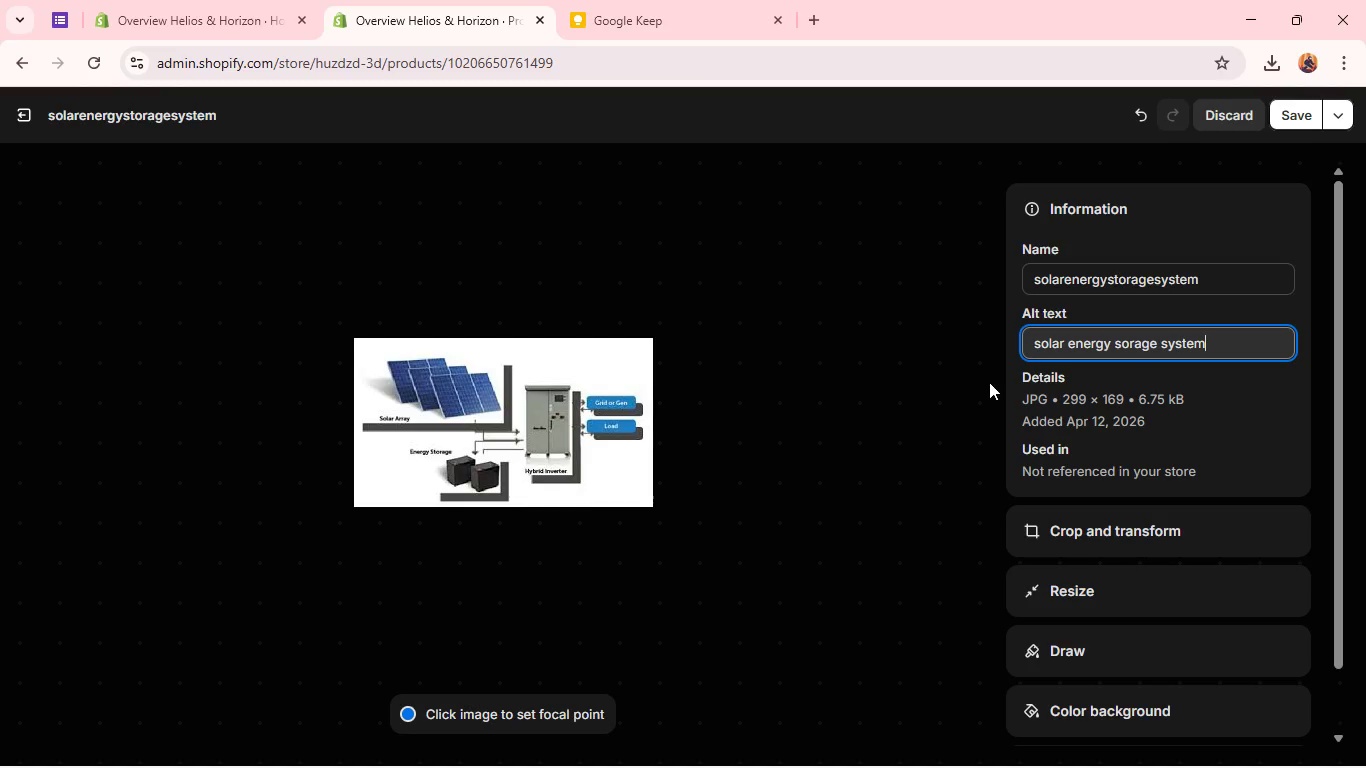 
left_click([1123, 350])
 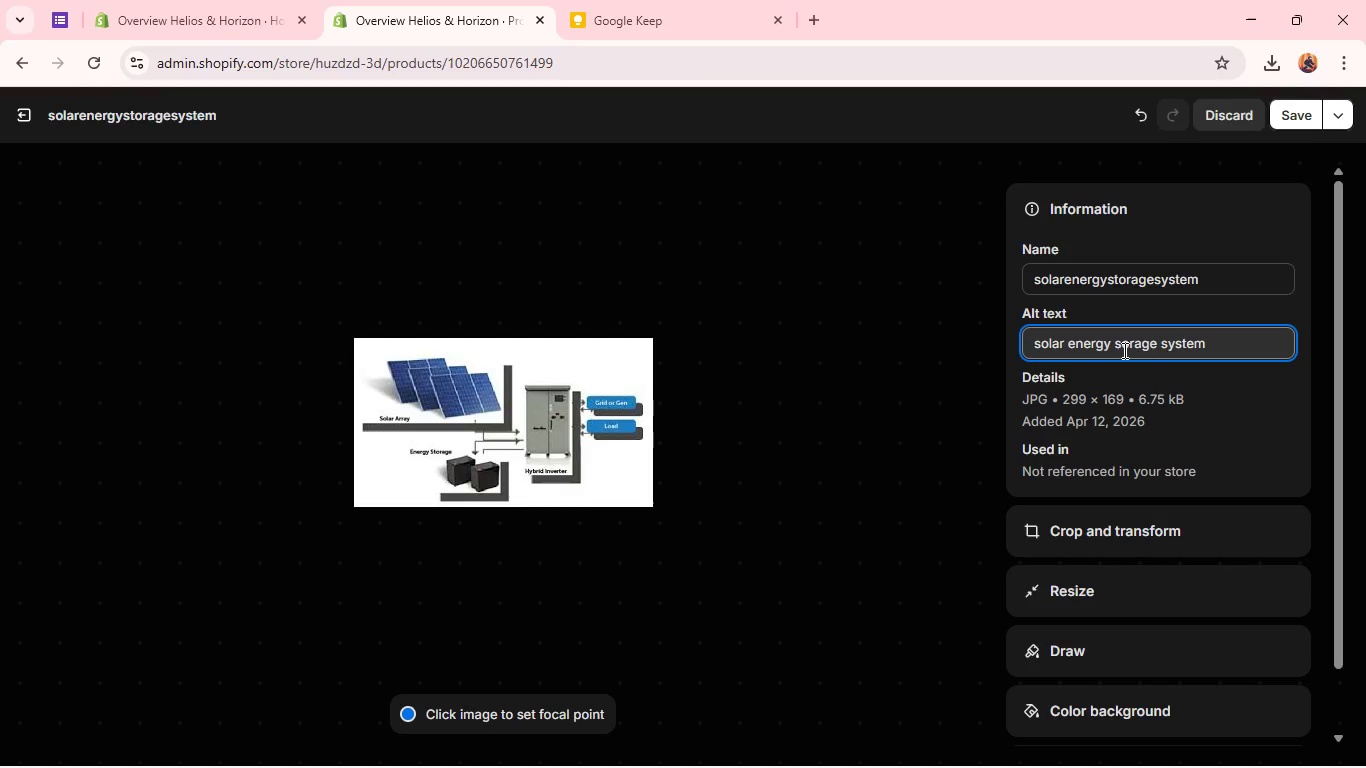 
key(T)
 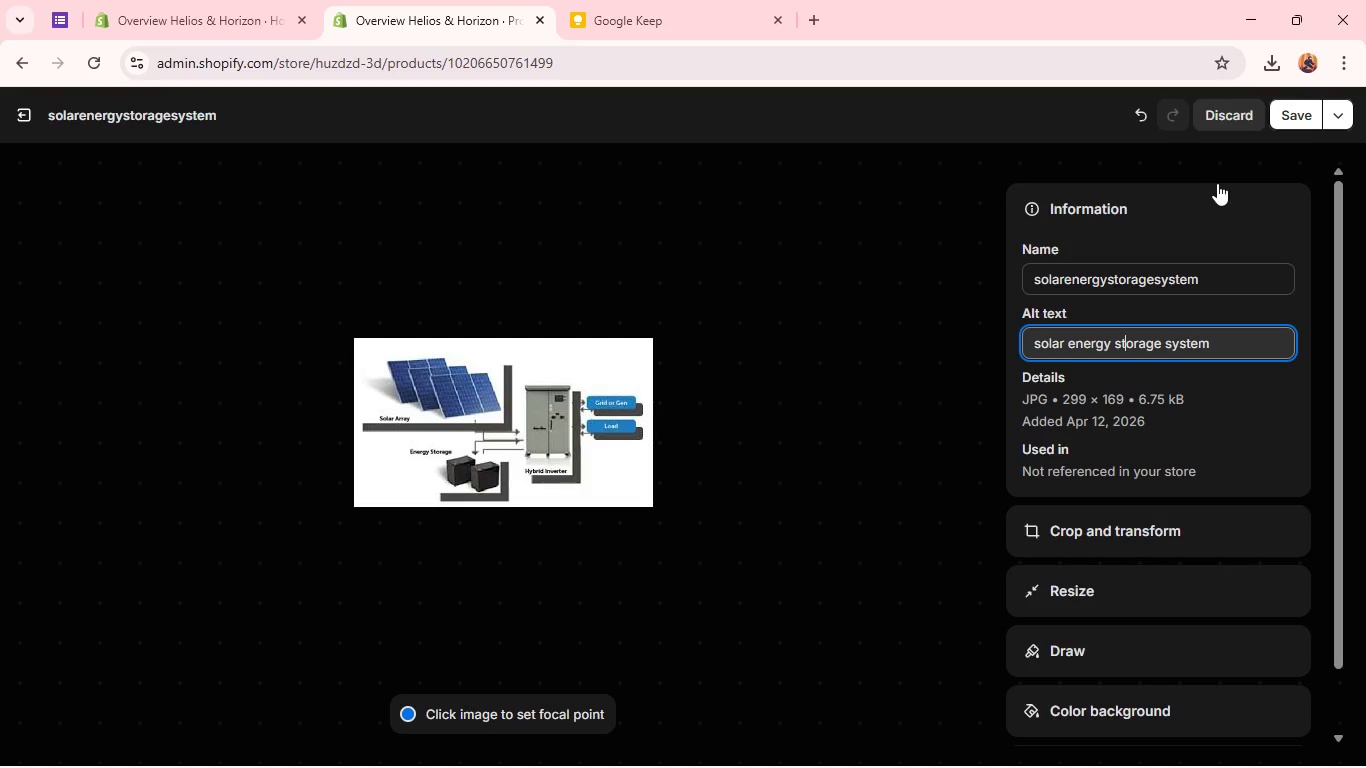 
left_click([1292, 112])
 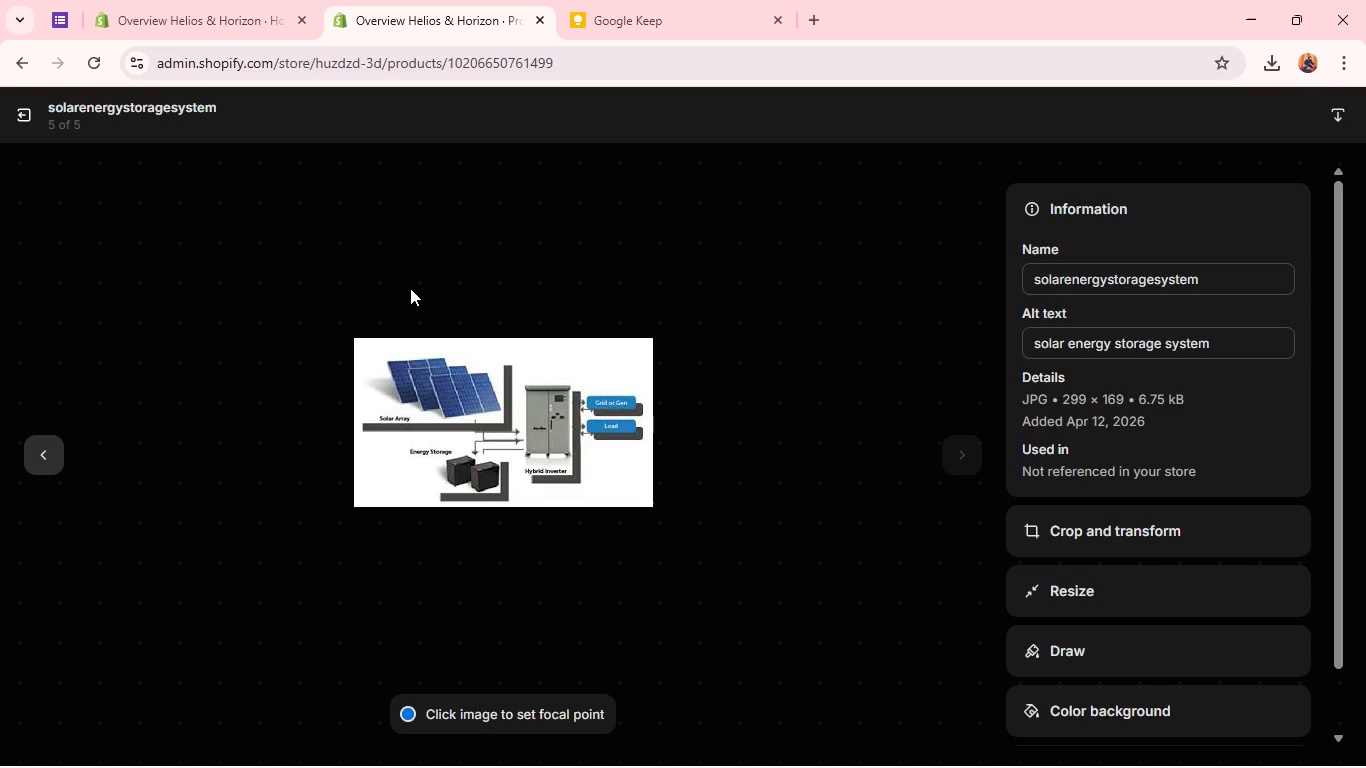 
left_click([25, 114])
 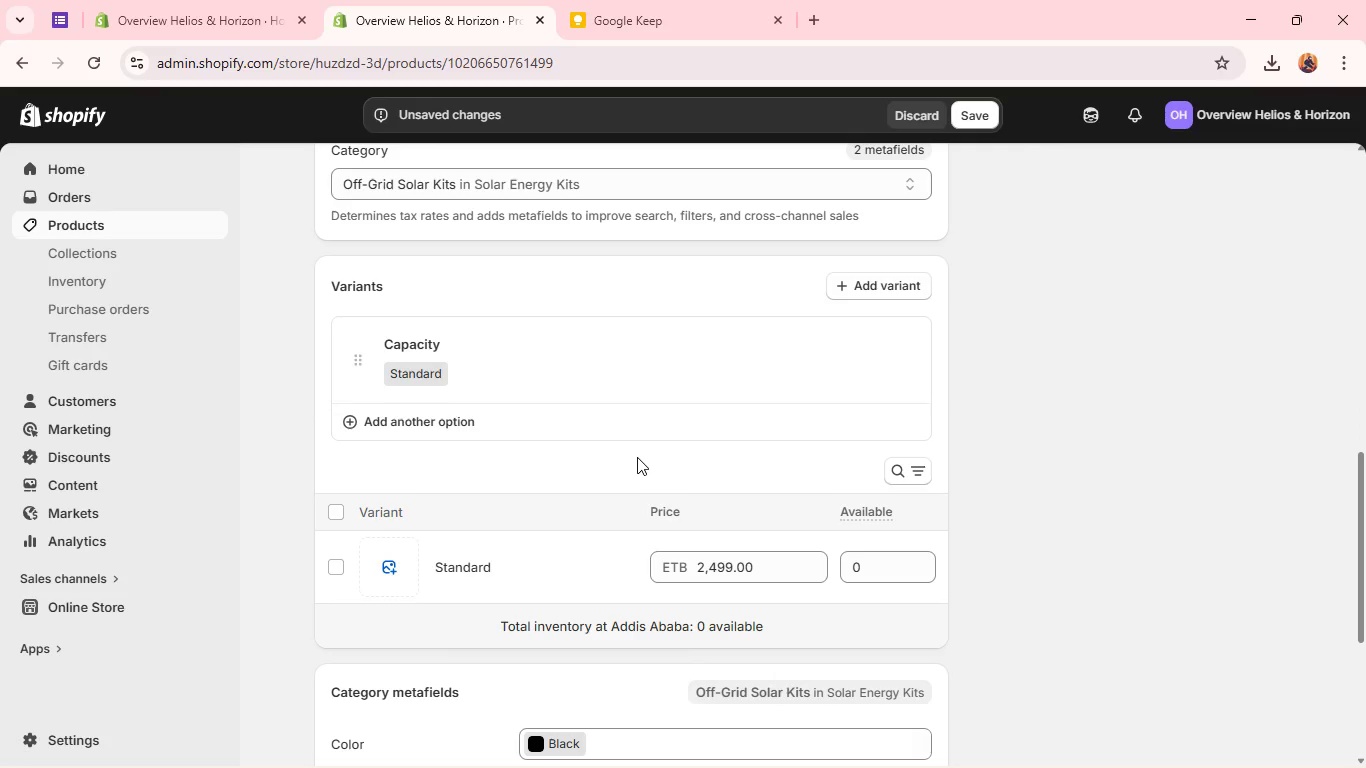 
wait(8.73)
 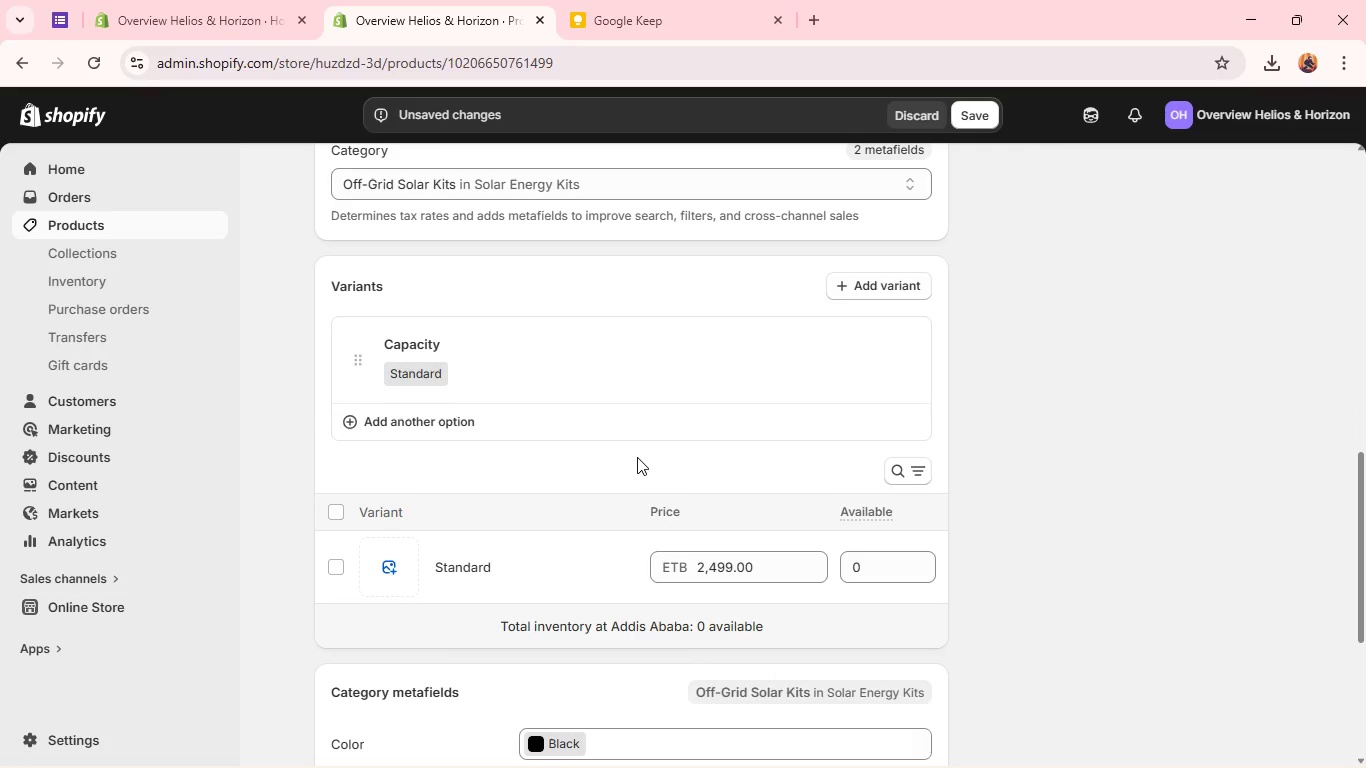 
left_click([721, 567])
 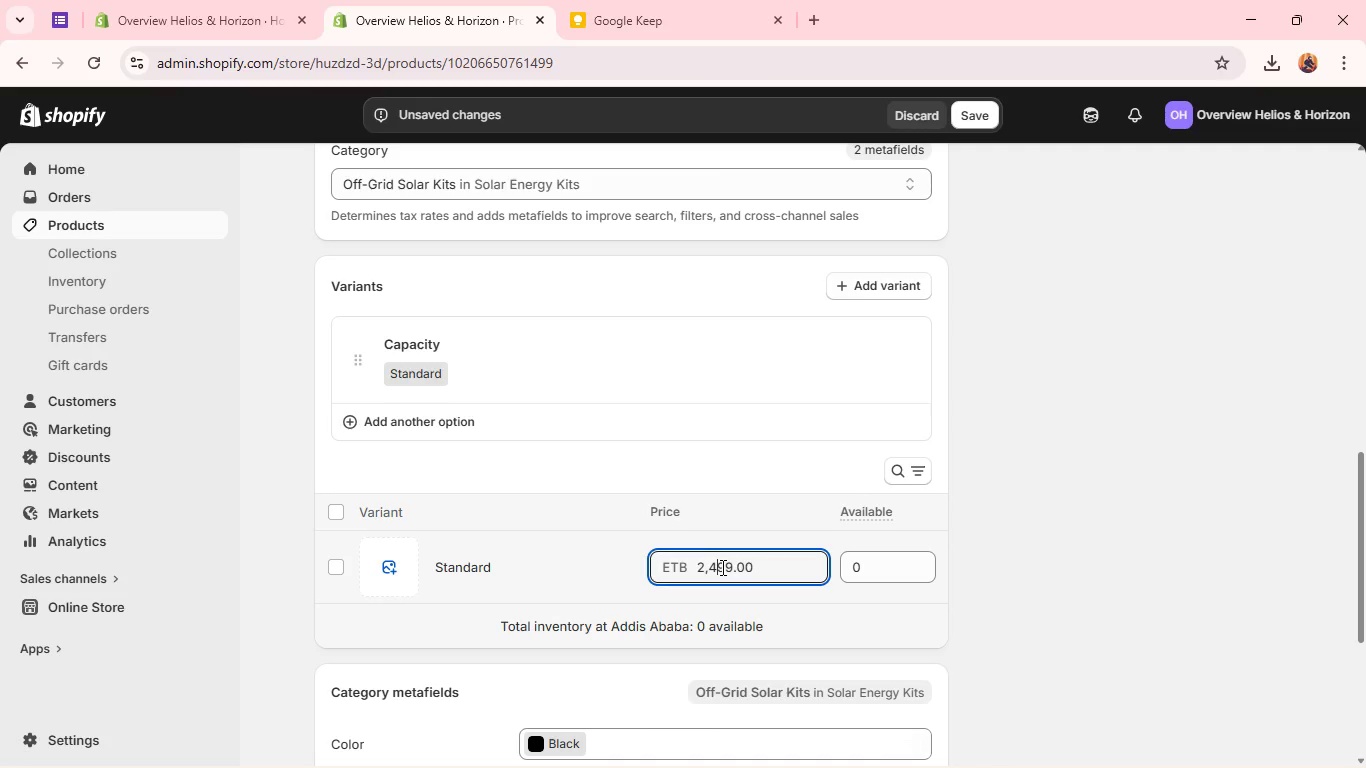 
key(Control+A)
 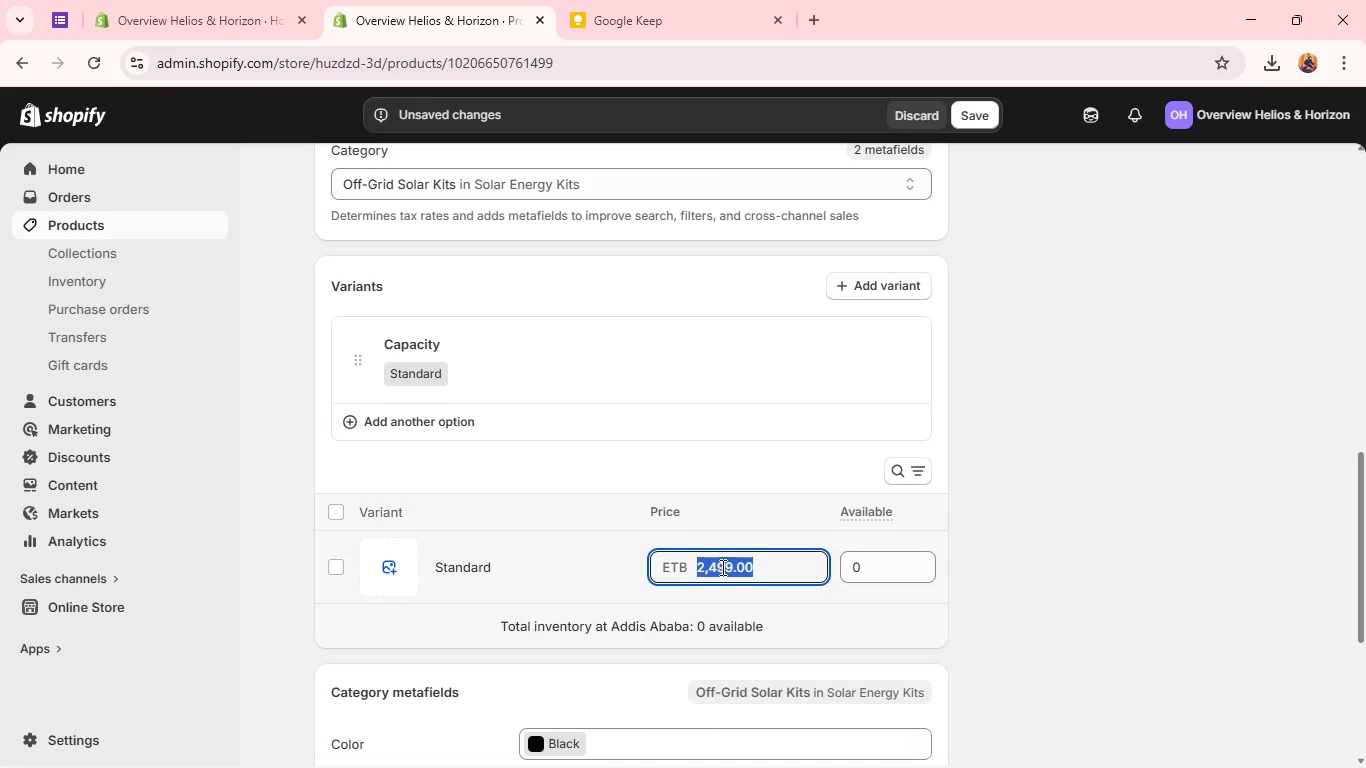 
type(4999)
 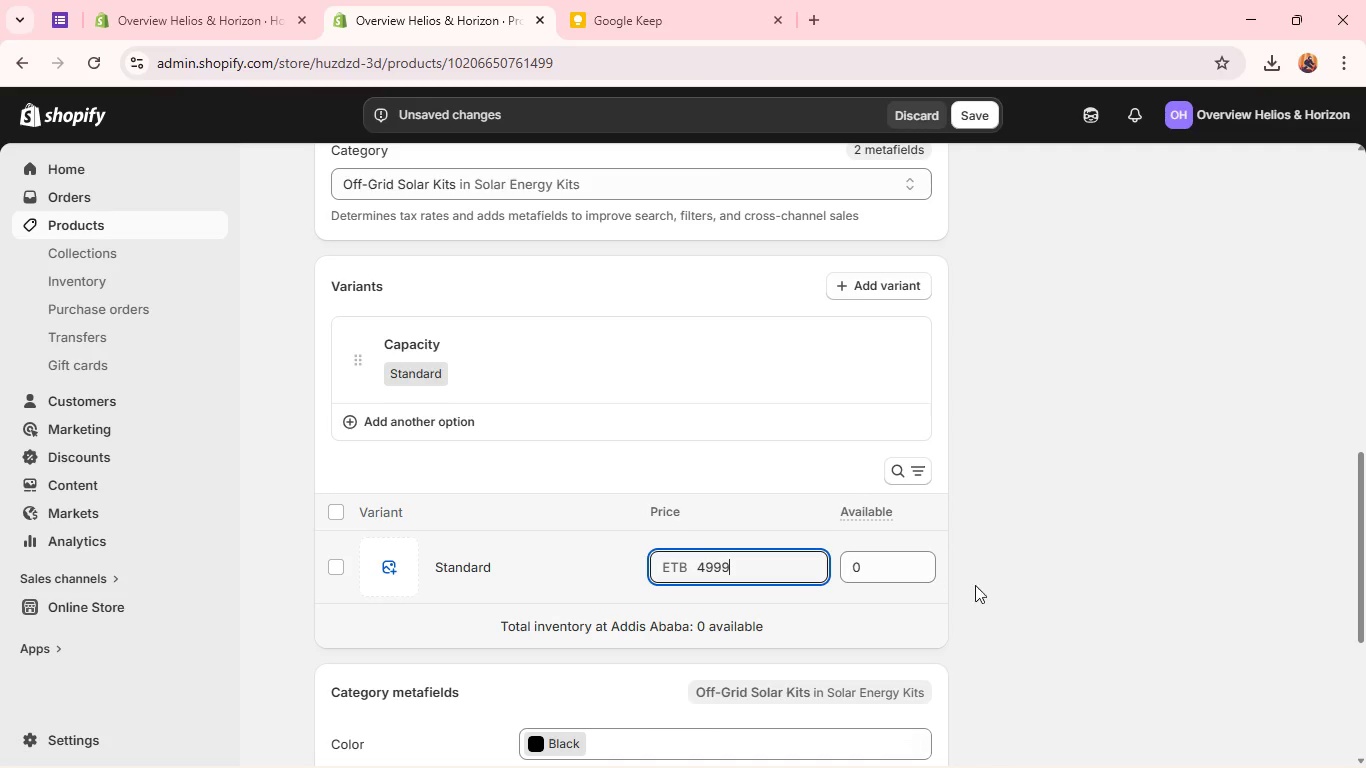 
left_click([1017, 598])
 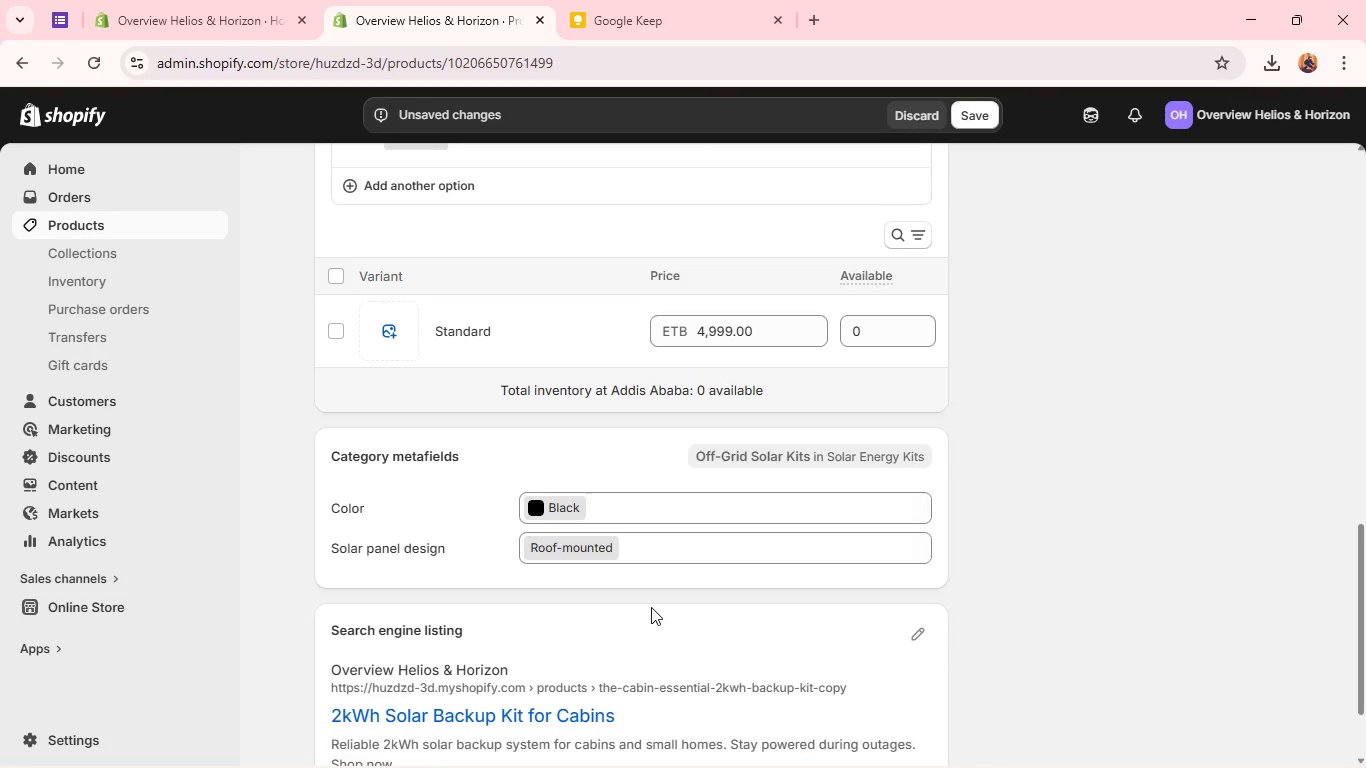 
wait(6.91)
 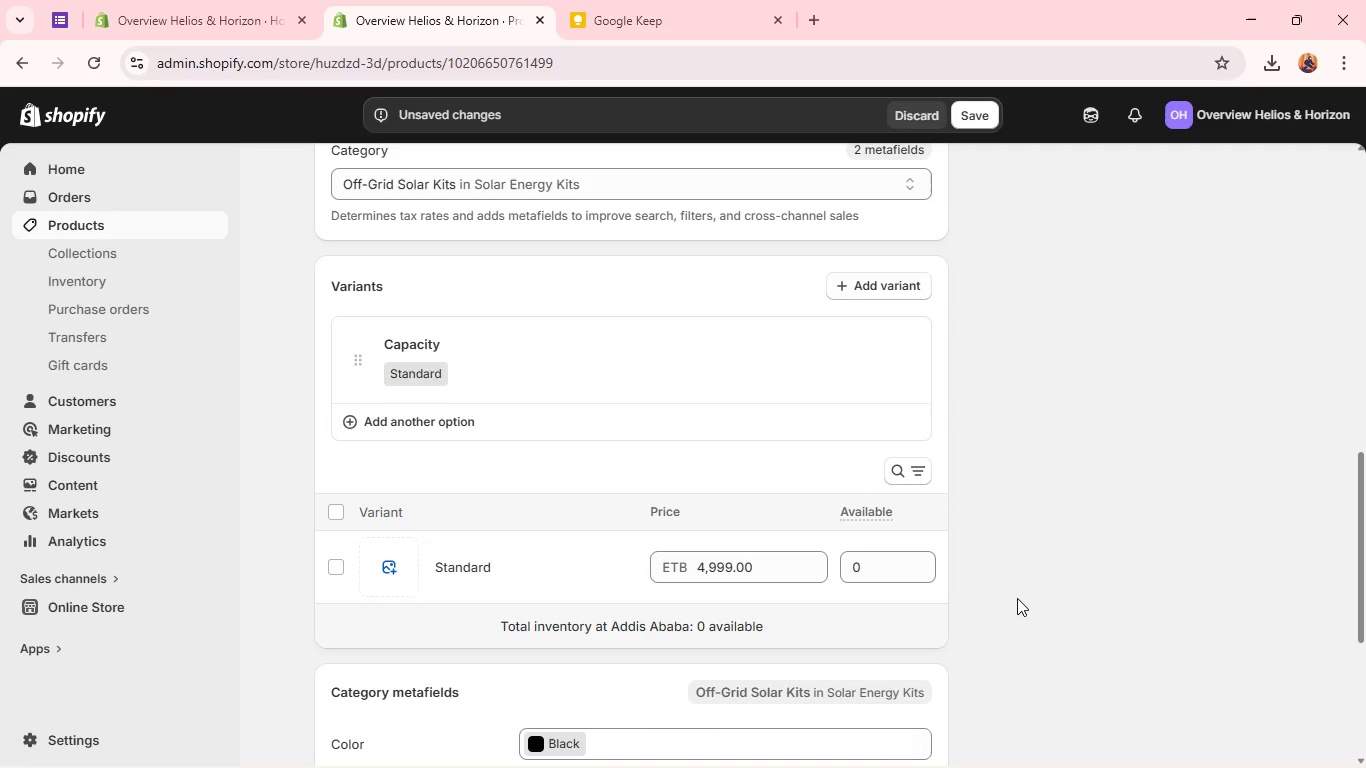 
left_click([921, 506])
 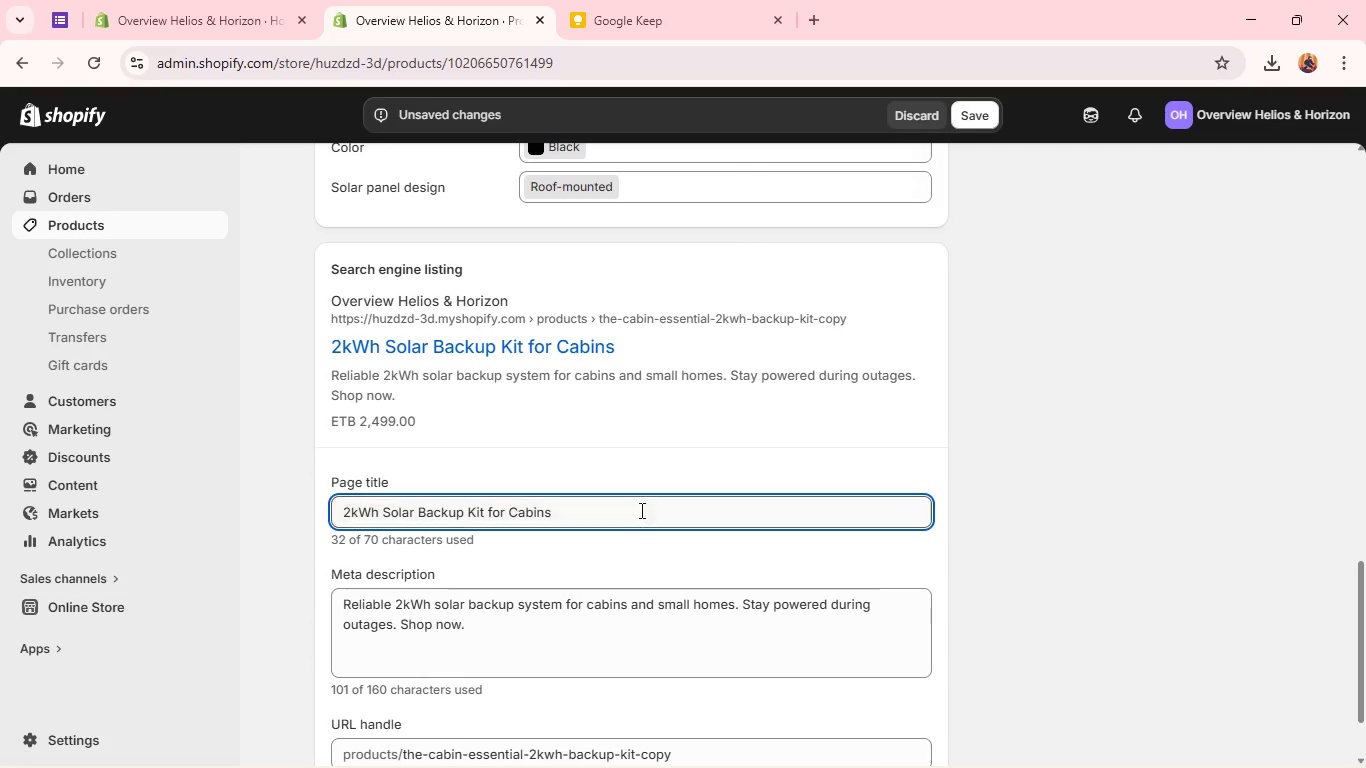 
double_click([639, 503])
 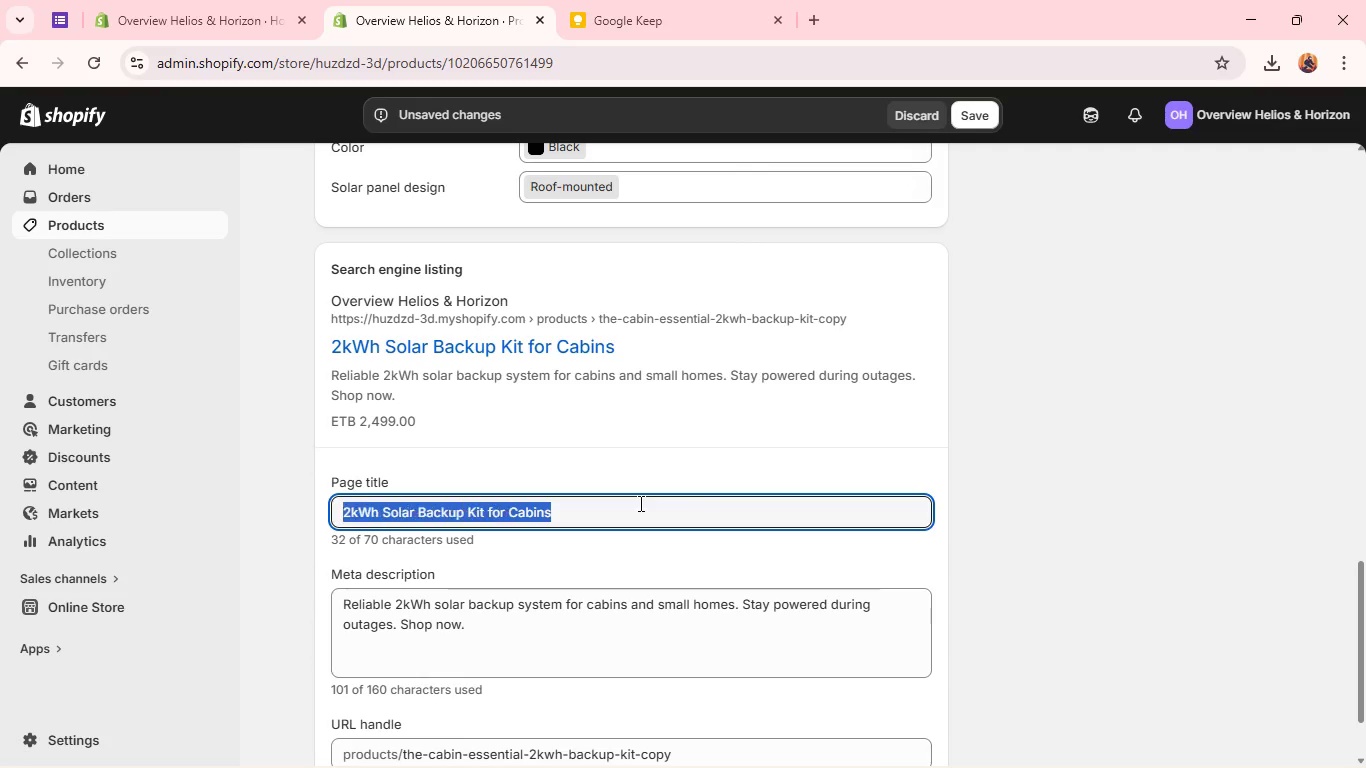 
triple_click([639, 503])
 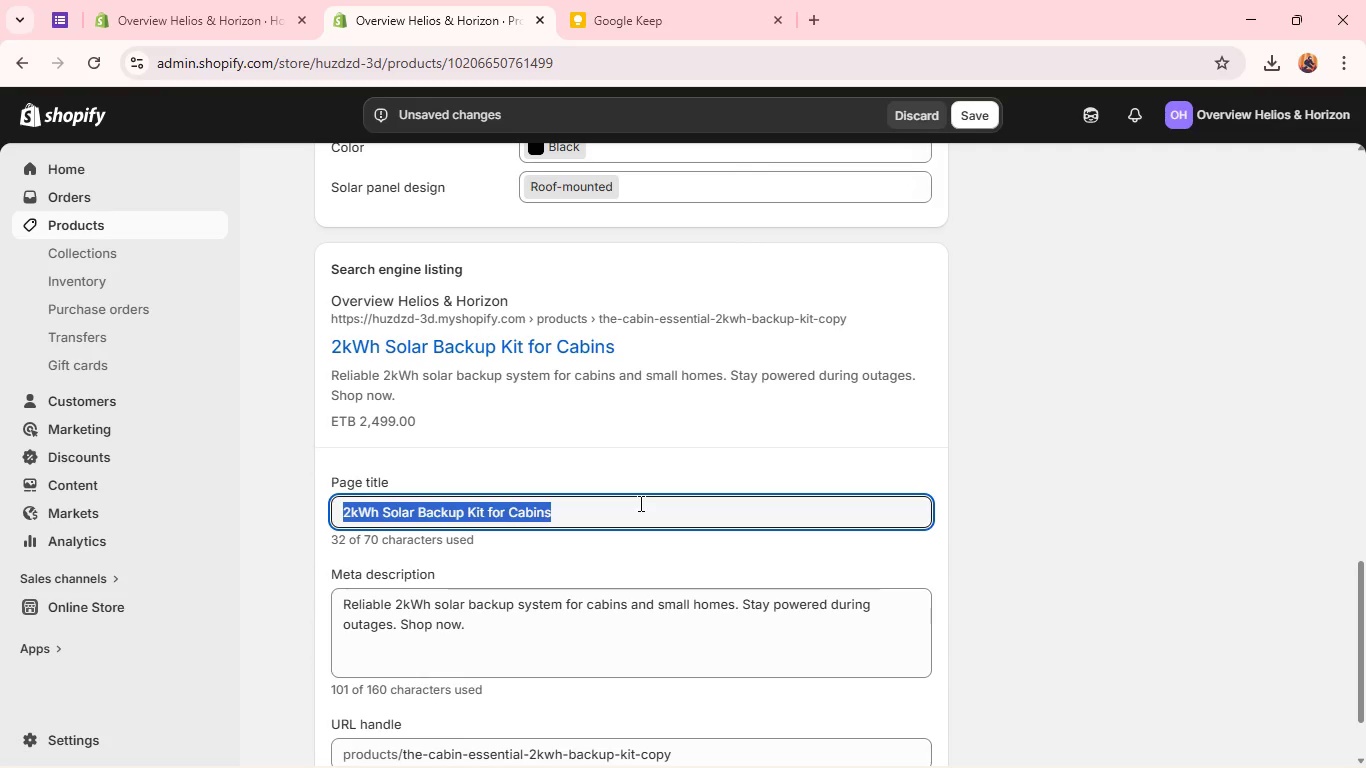 
triple_click([639, 503])
 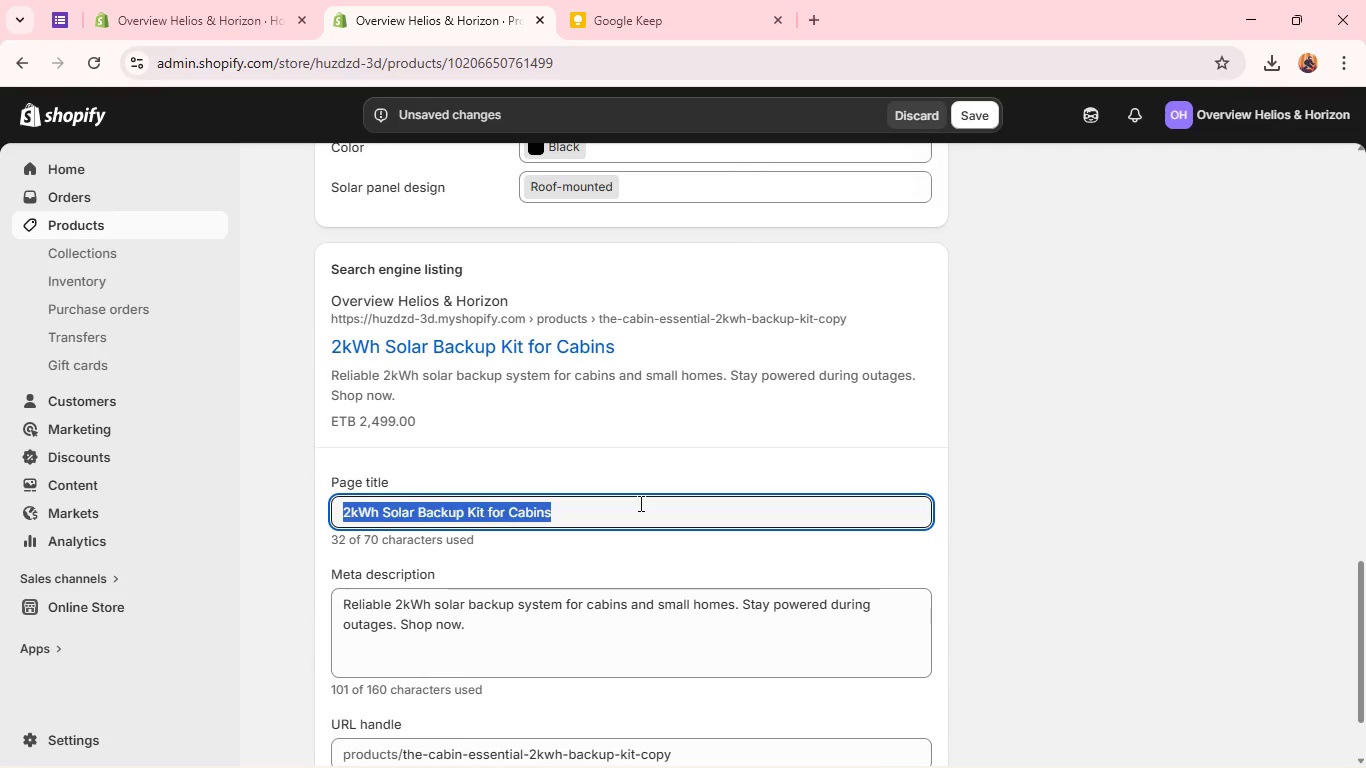 
key(Backspace)
 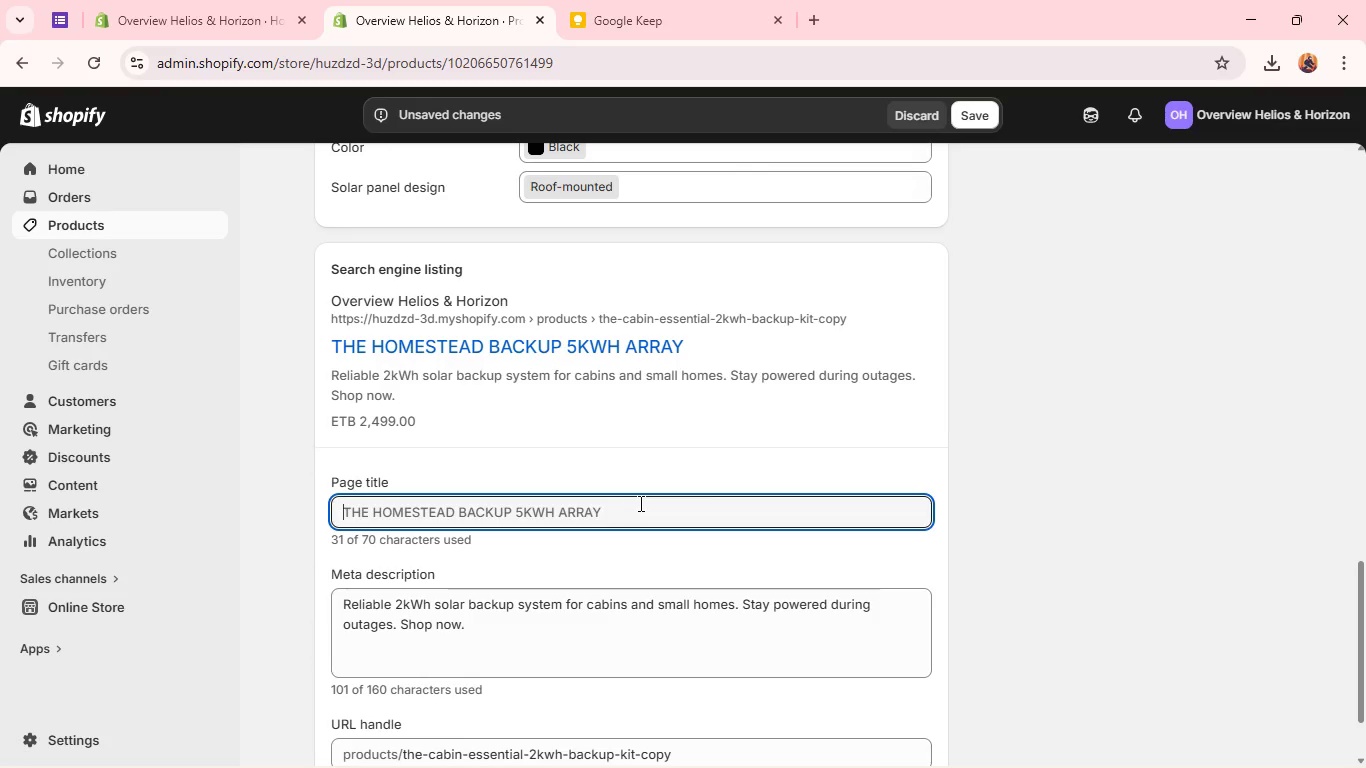 
wait(8.25)
 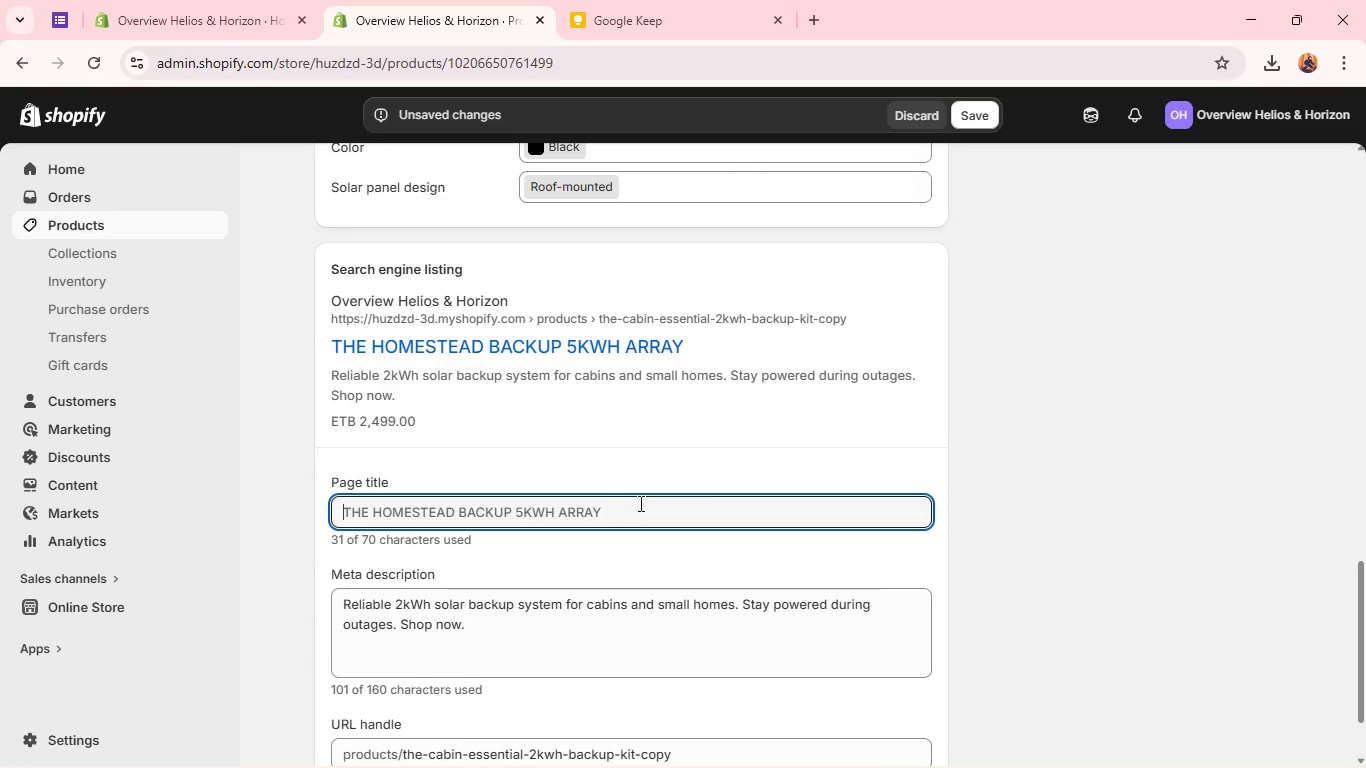 
type(5kWh Off-Grid Batteru)
key(Backspace)
type(y Storage System )
 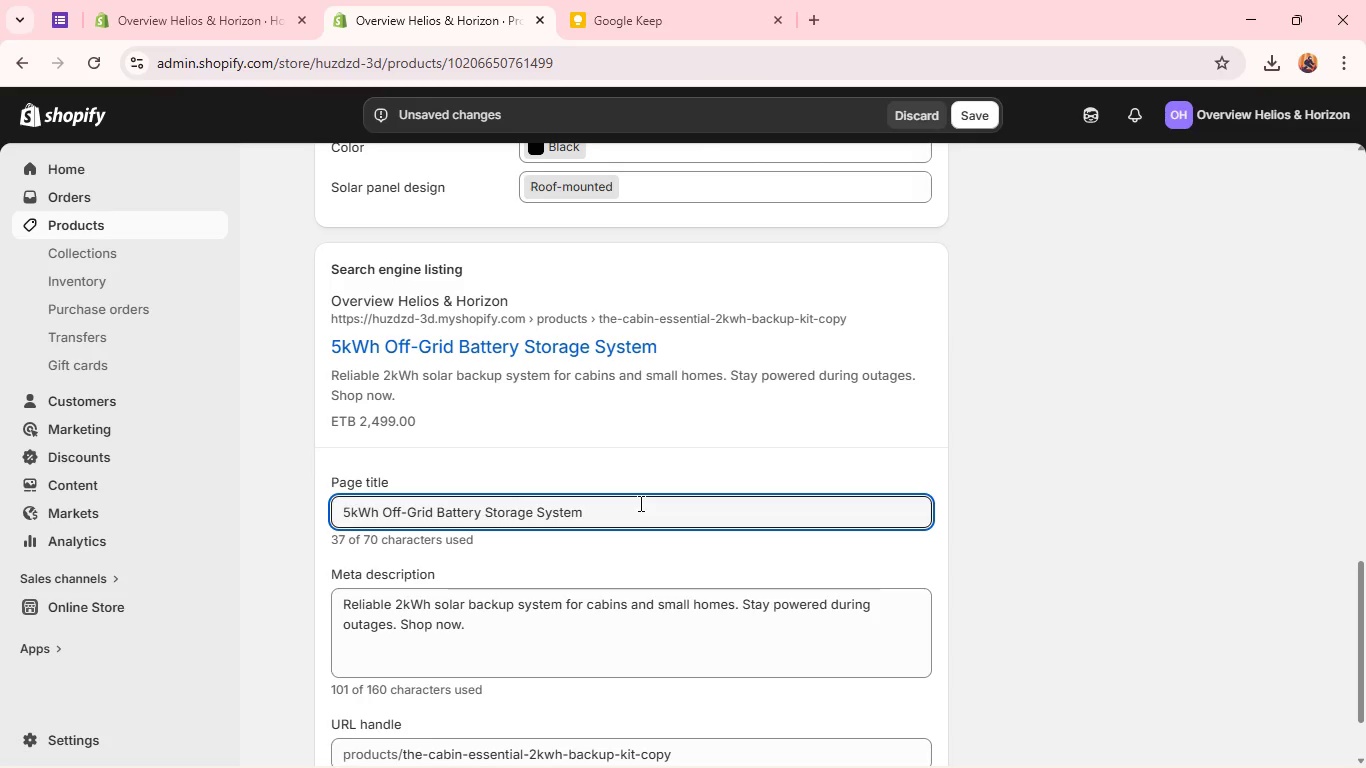 
wait(11.09)
 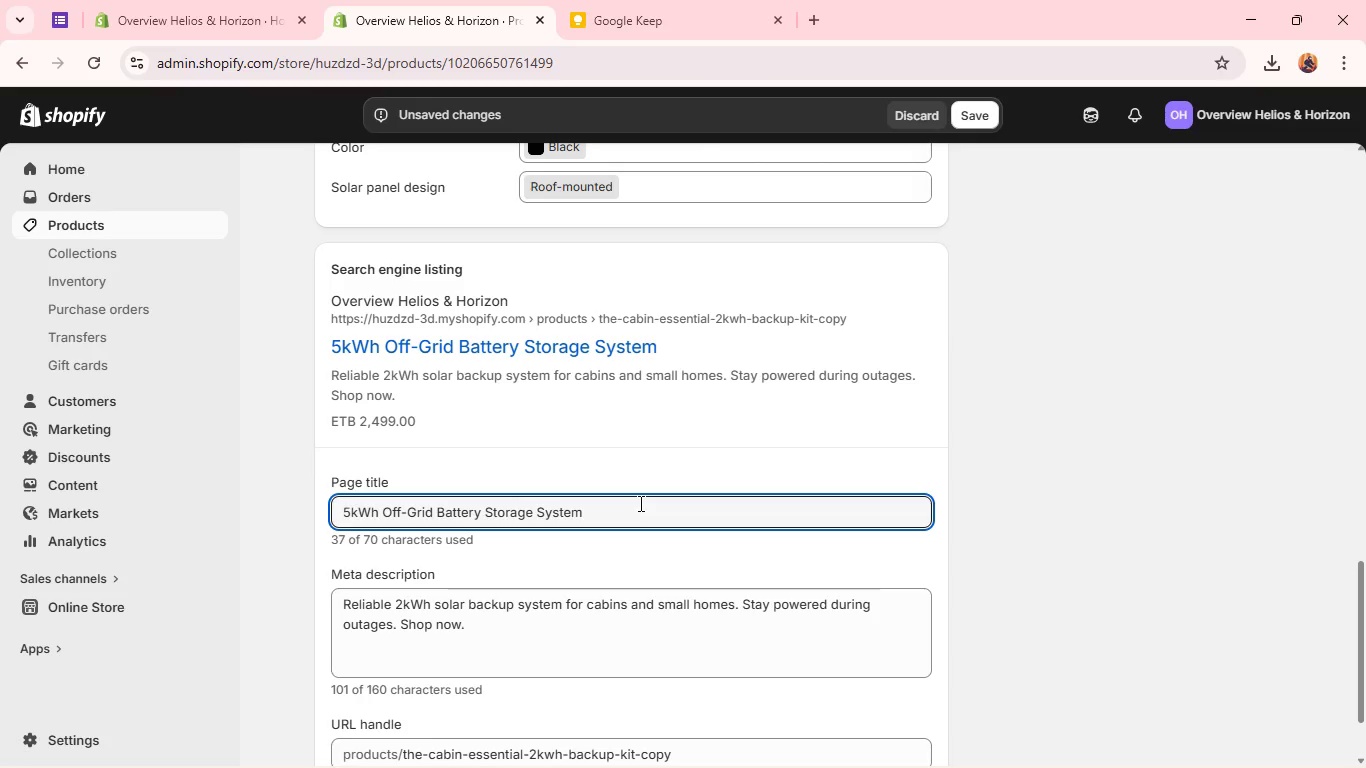 
left_click([586, 595])
 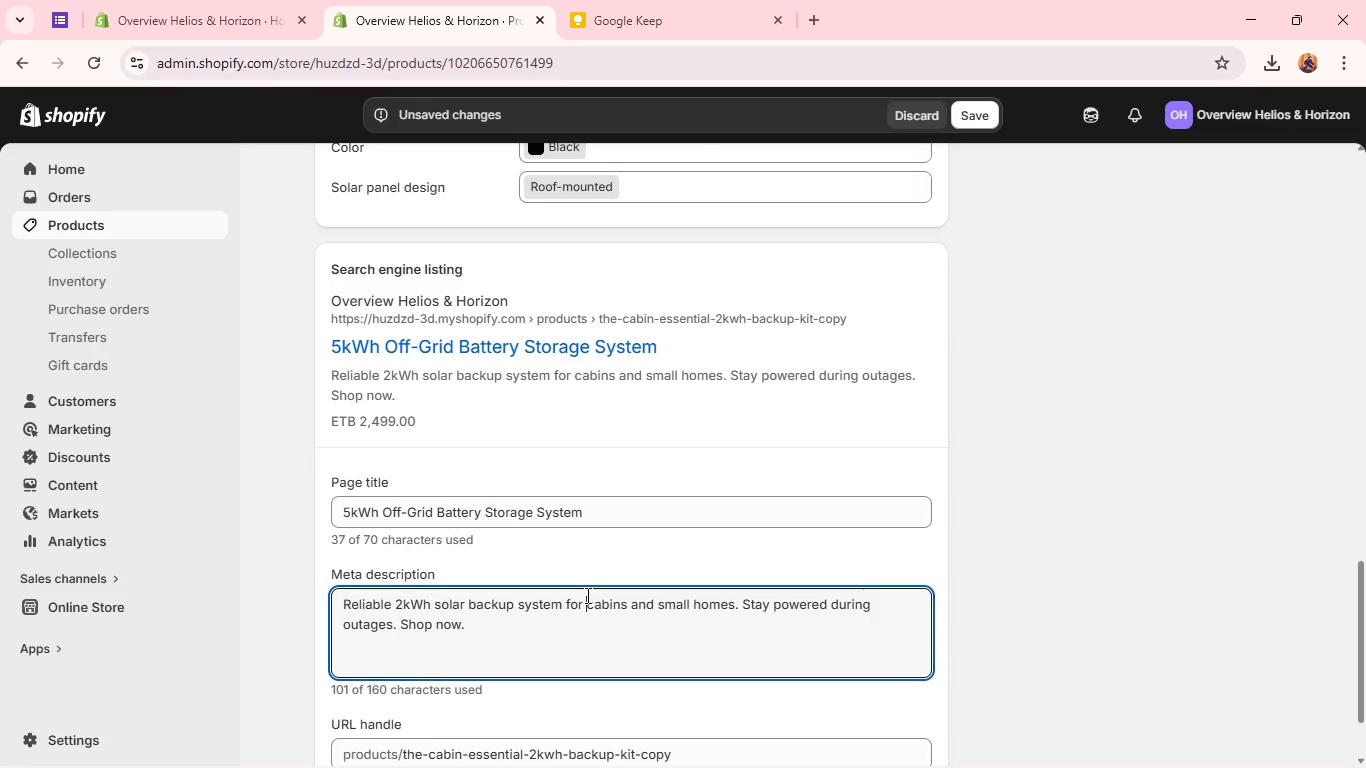 
key(Control+A)
 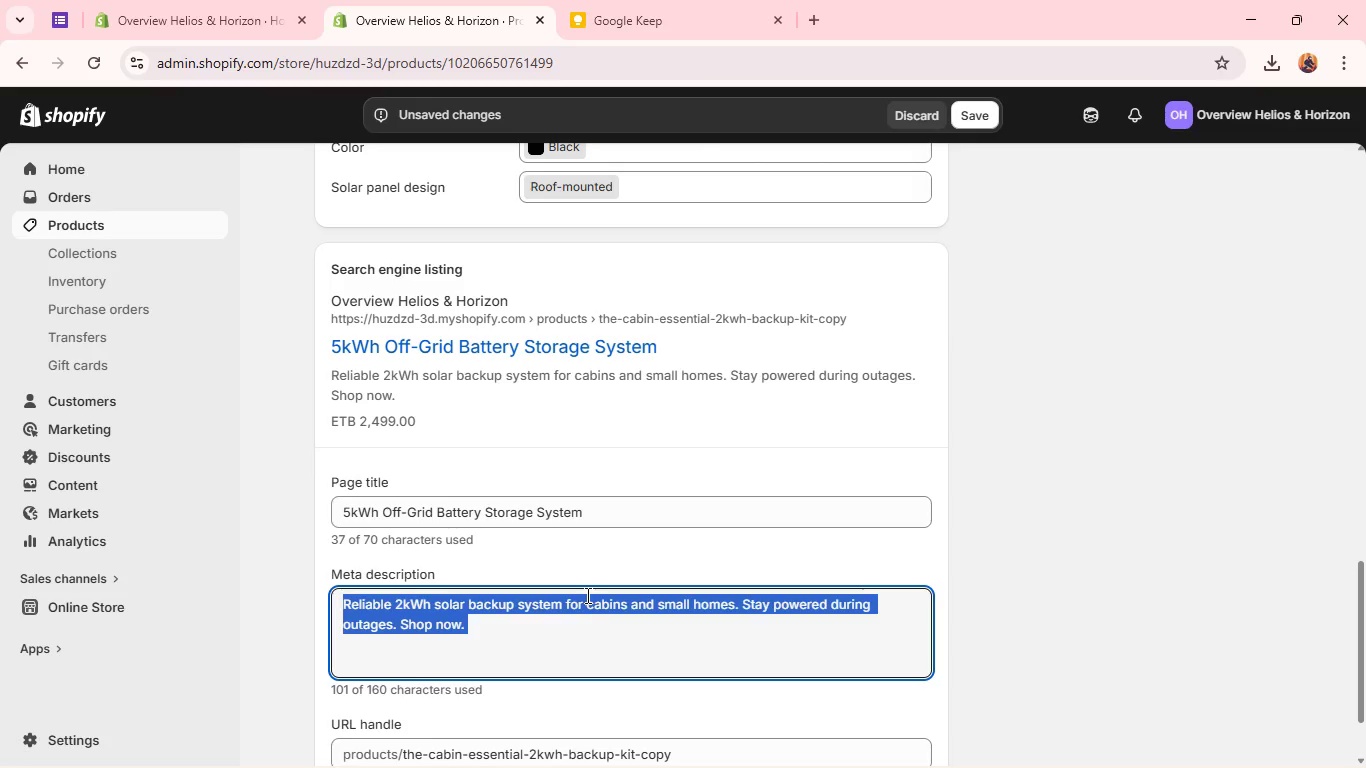 
type(Power your home with a 5kWh solar backup system. Reliable off-)
 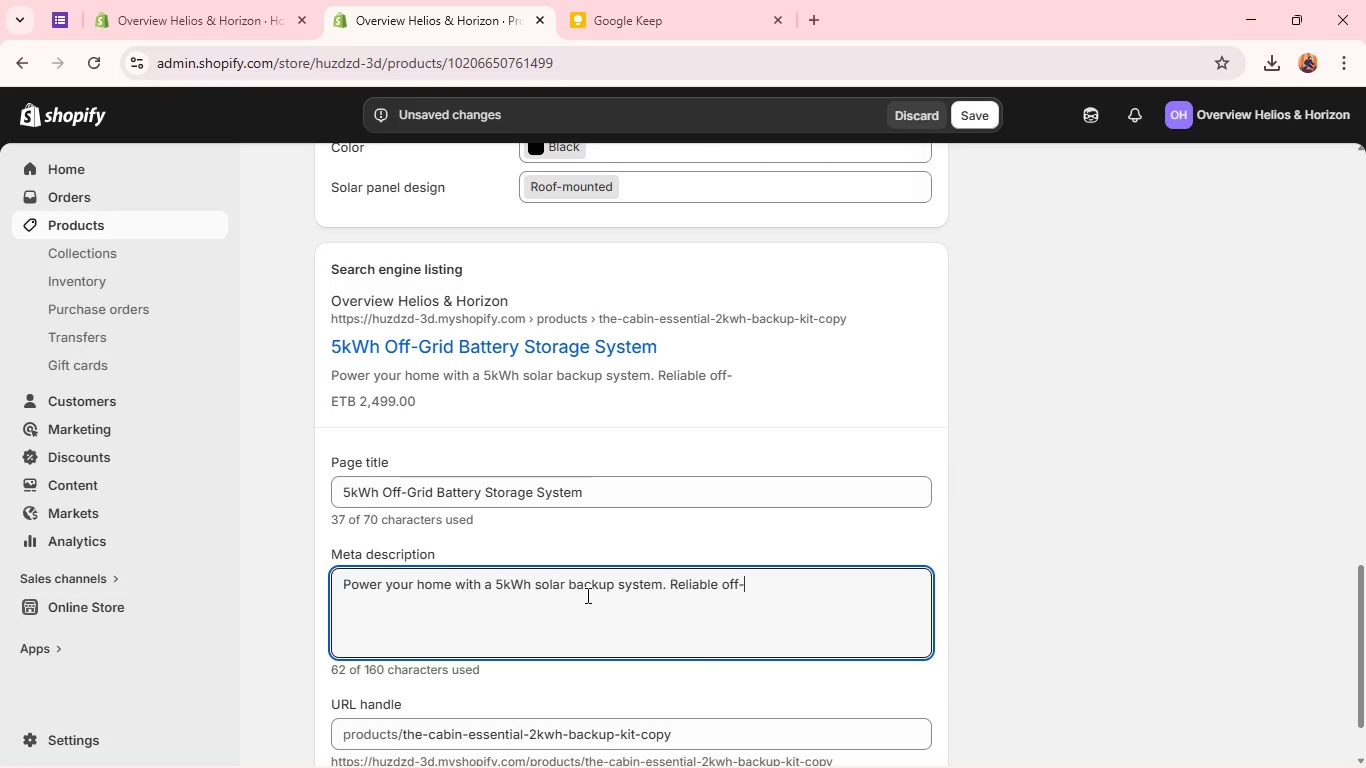 
type(grid energy for long )
key(Backspace)
type(-term use. Shop now. )
 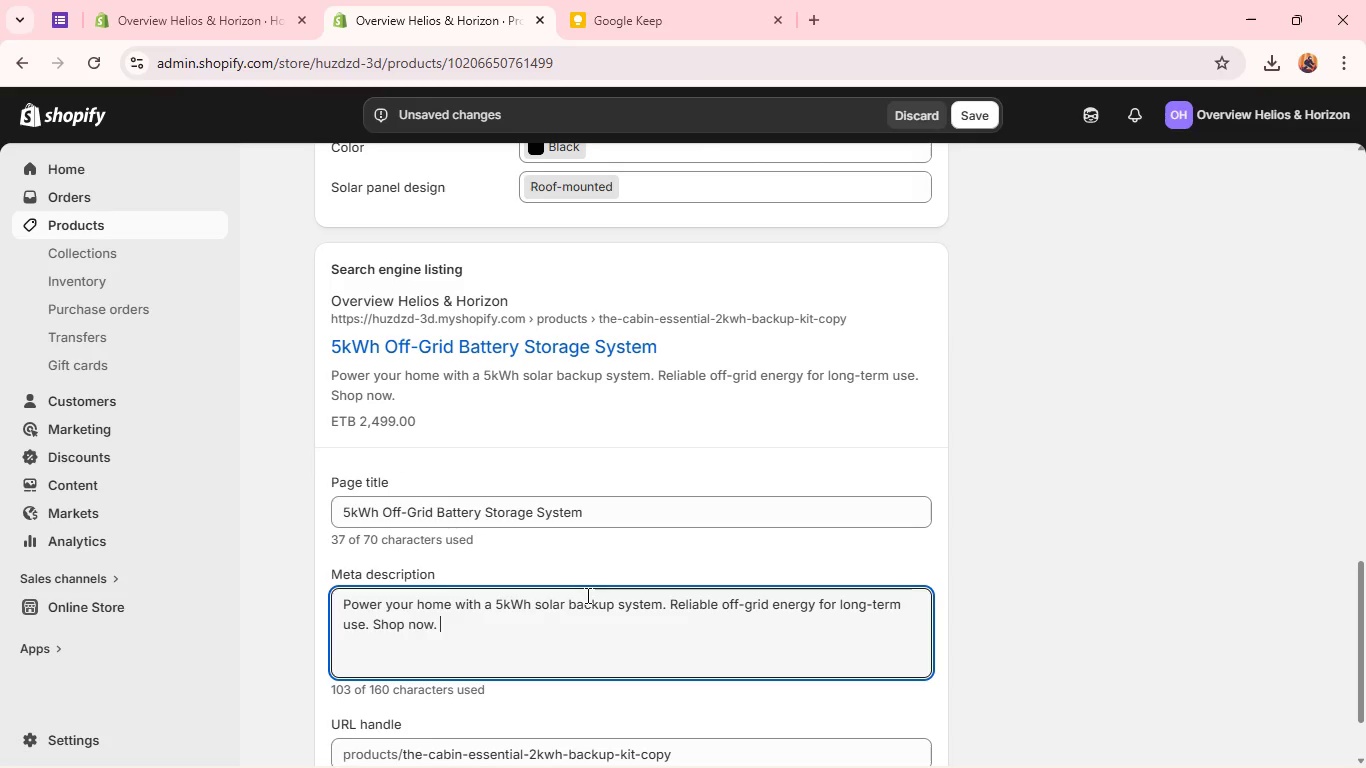 
wait(22.7)
 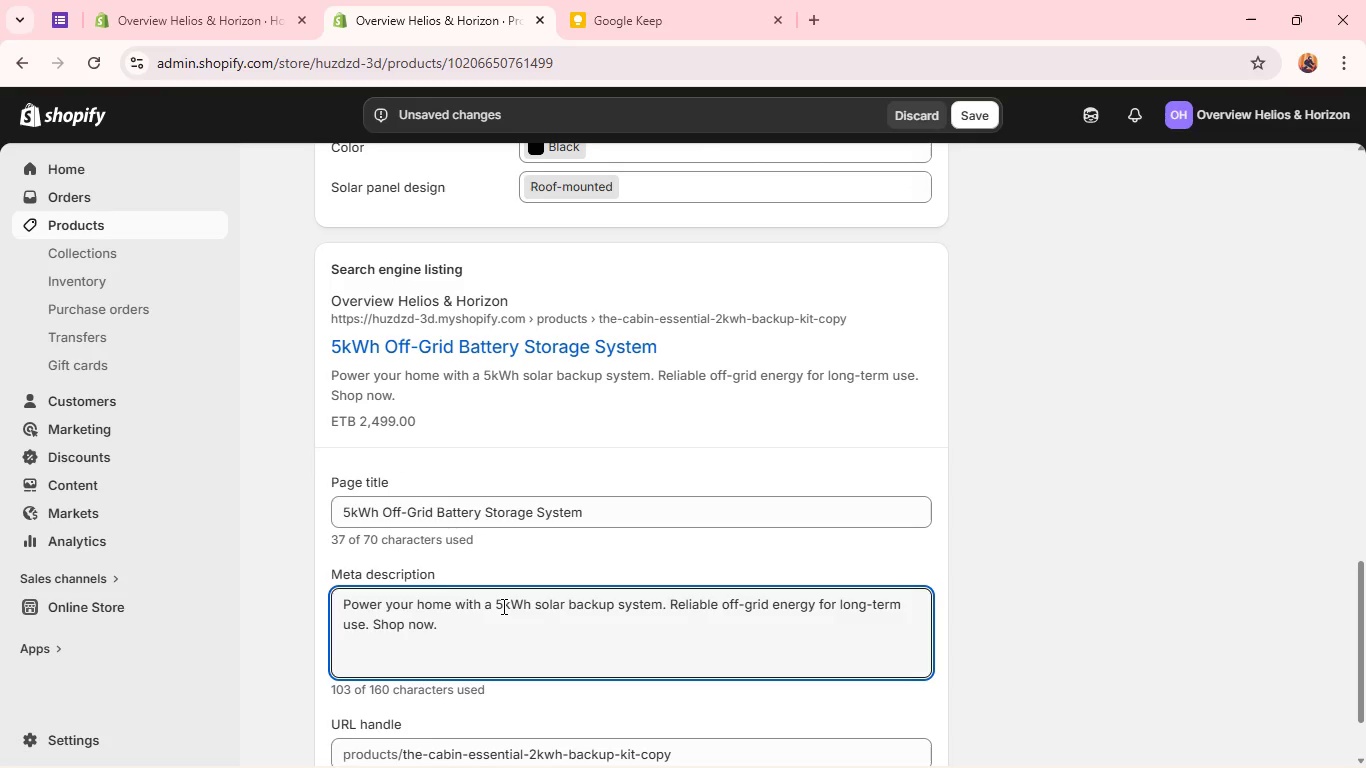 
left_click([1250, 734])
 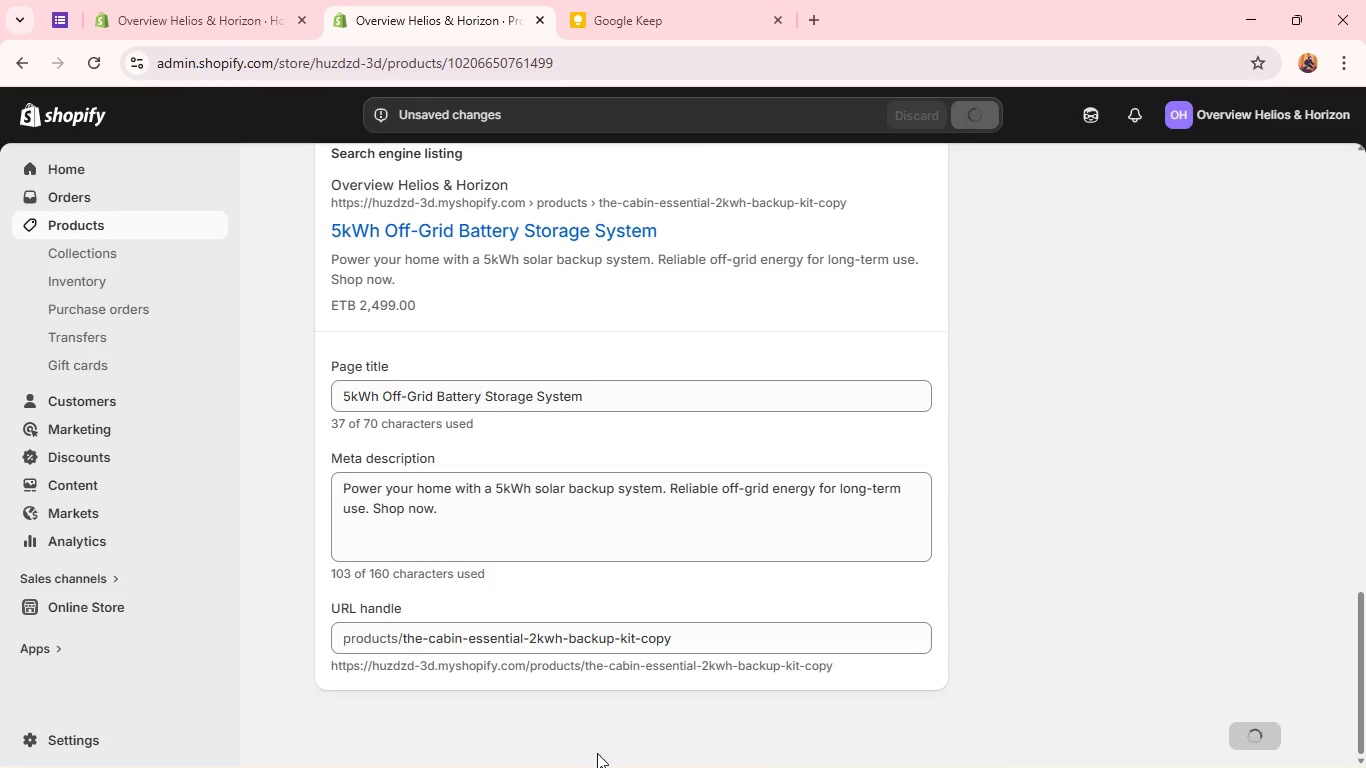 
wait(7.41)
 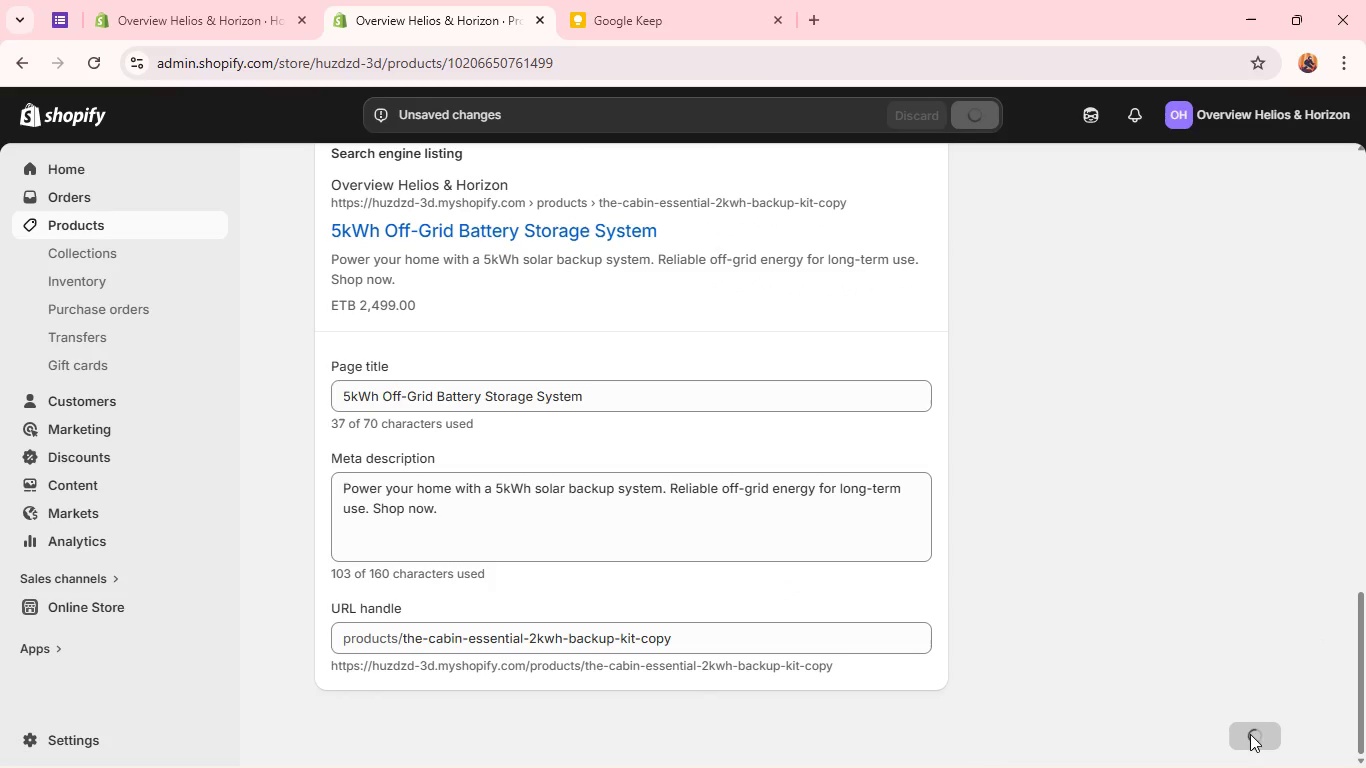 
left_click([555, 747])